 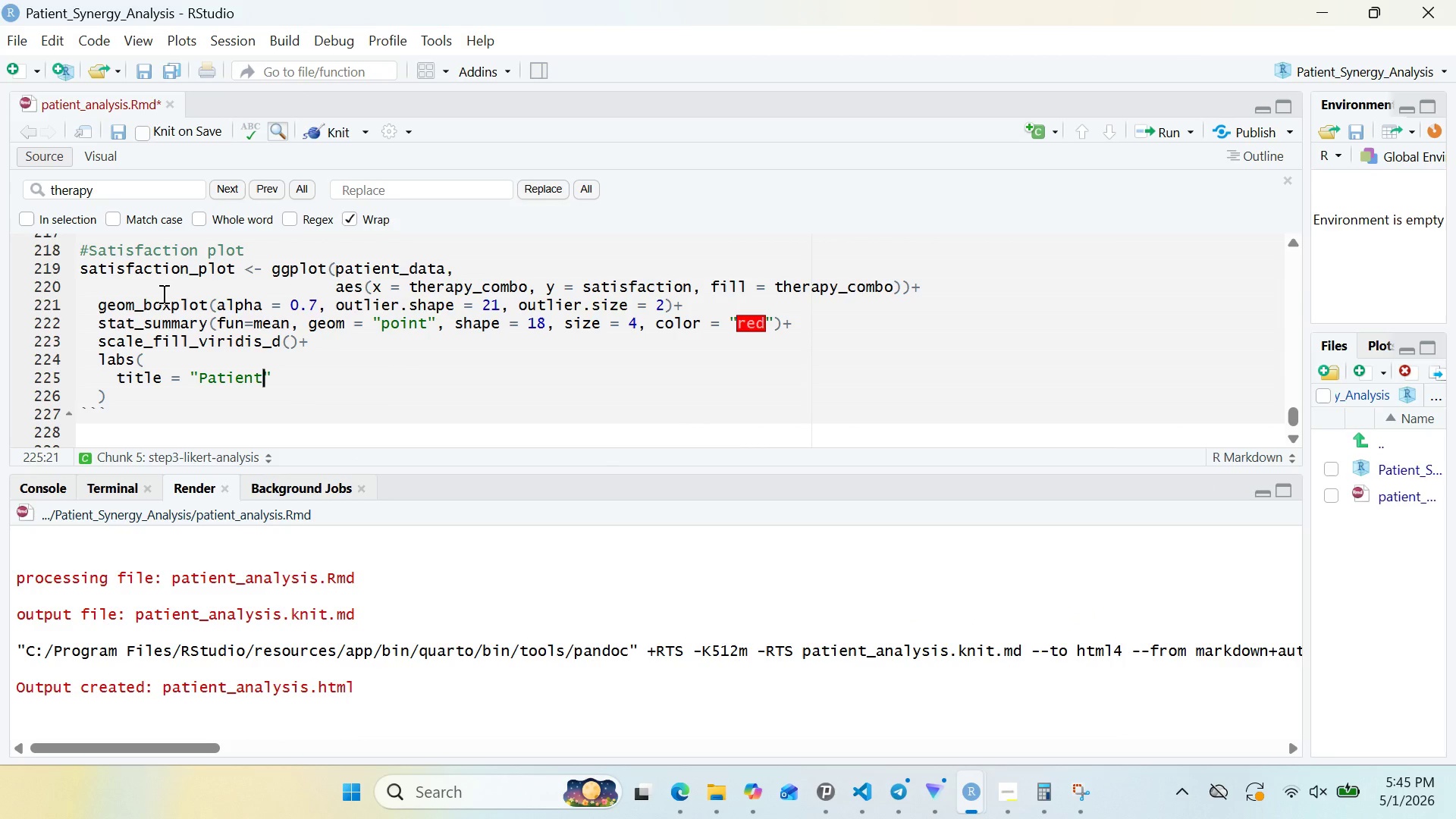 
hold_key(key=ShiftRight, duration=0.33)
 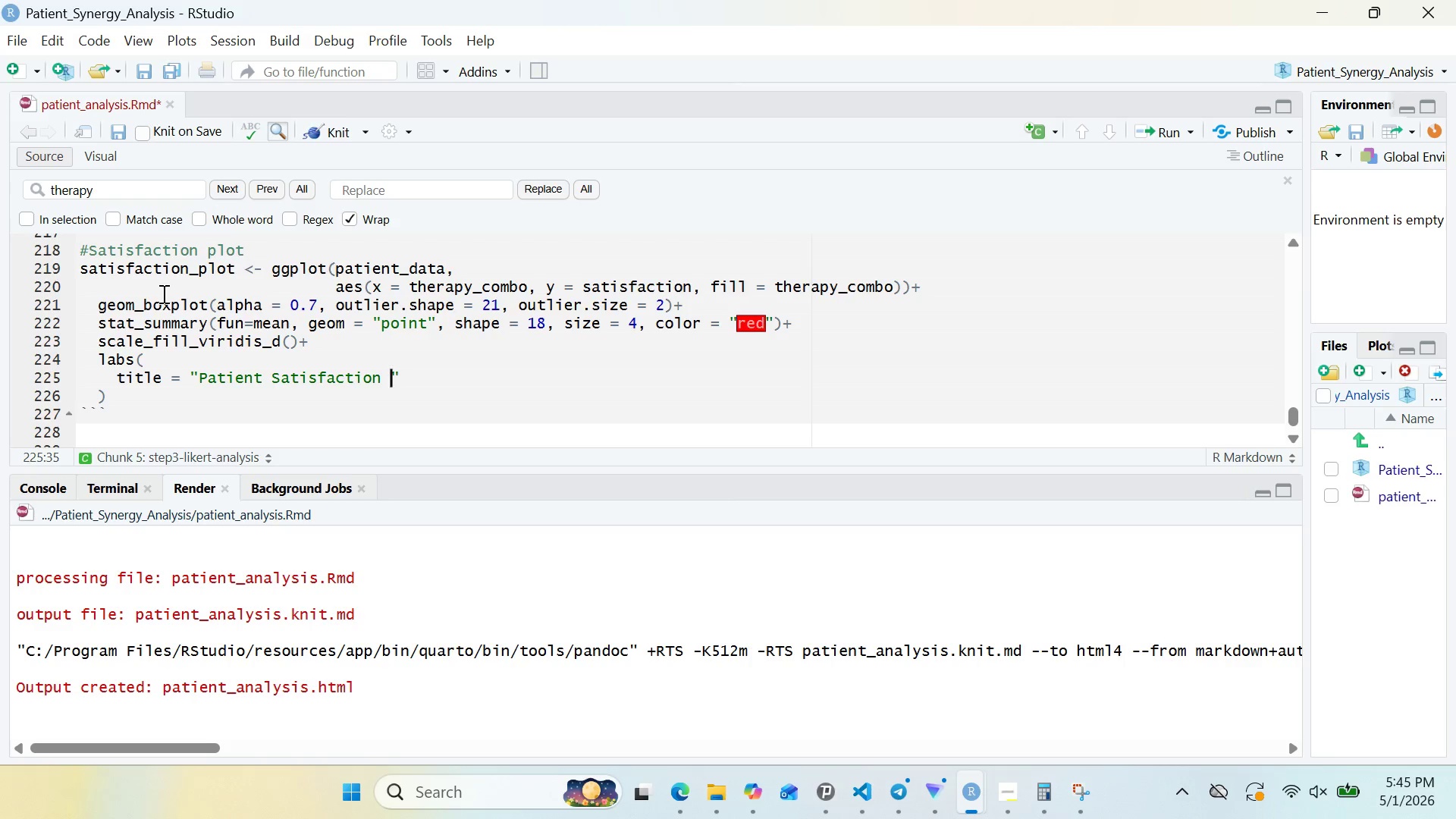 
wait(5.76)
 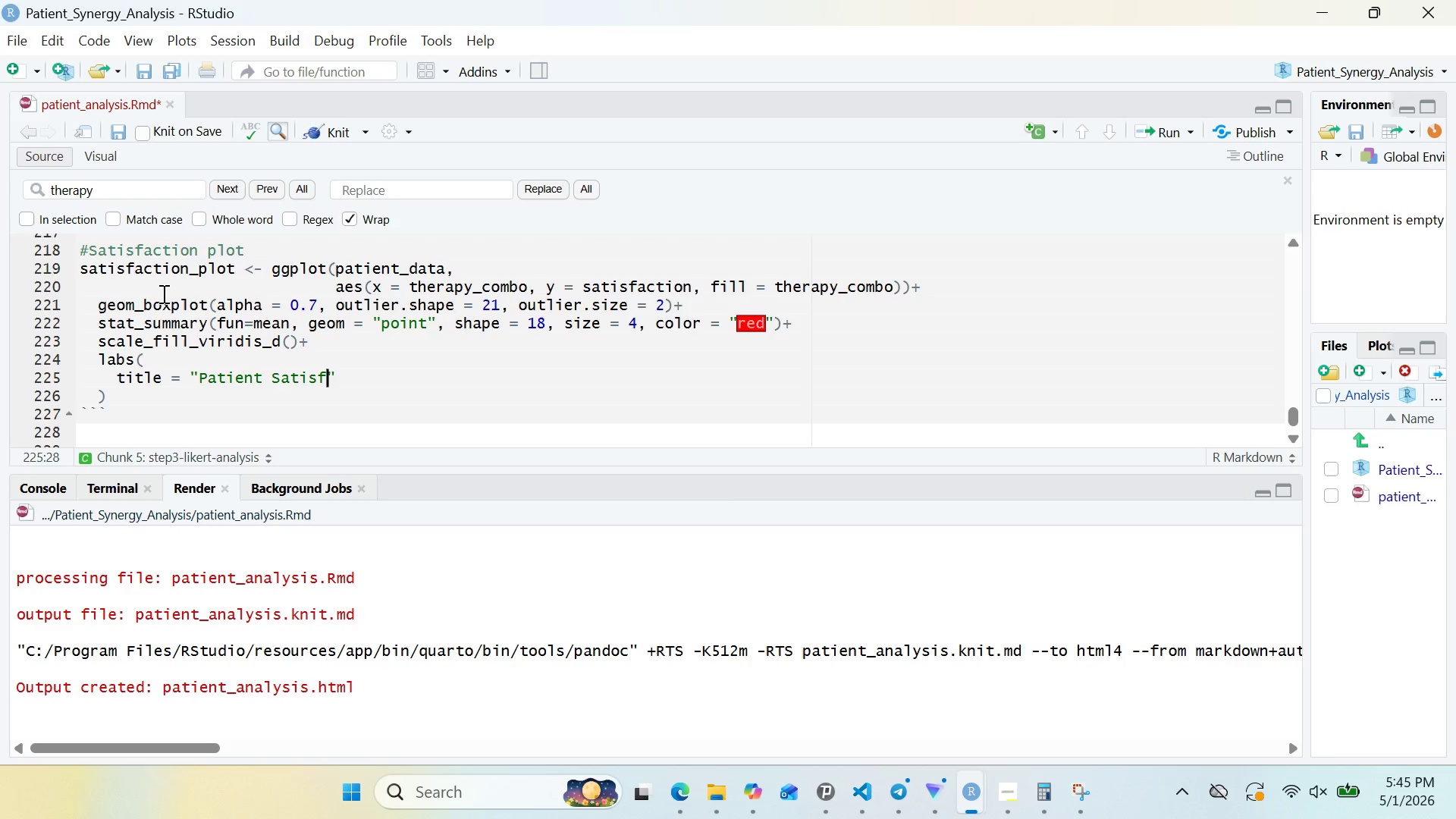 
hold_key(key=ShiftRight, duration=0.34)
 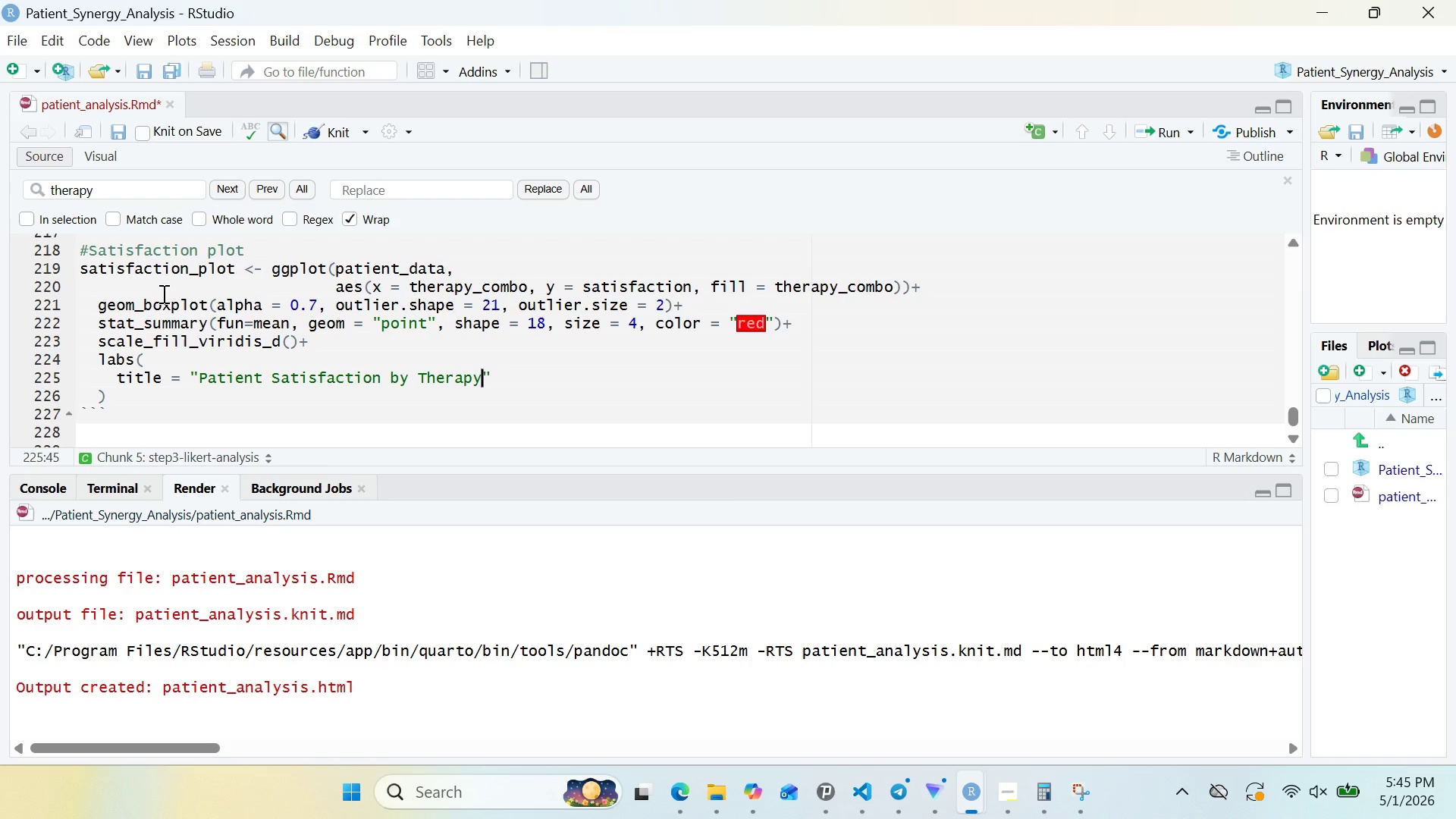 
hold_key(key=ShiftRight, duration=0.47)
 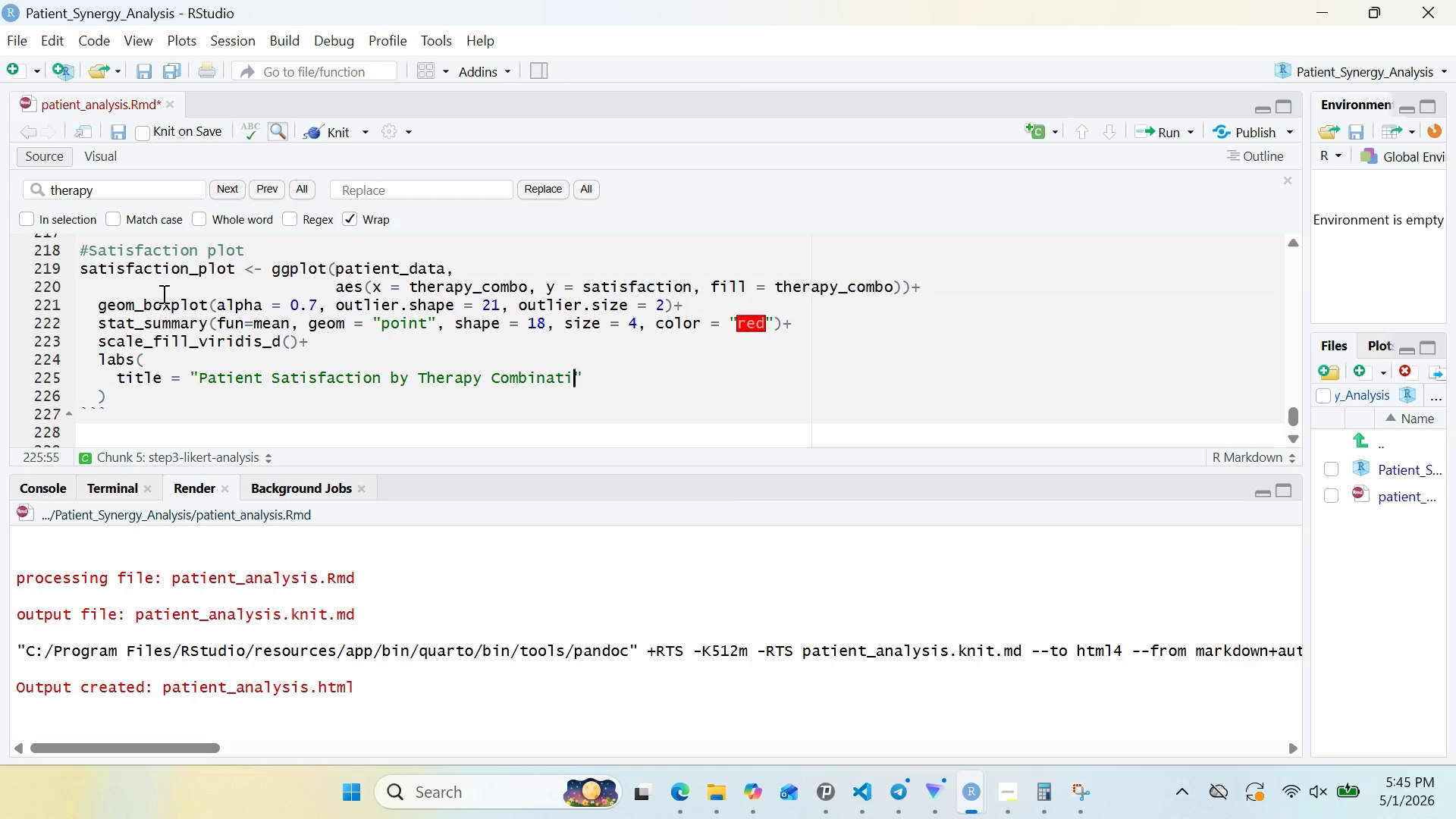 
key(ArrowRight)
 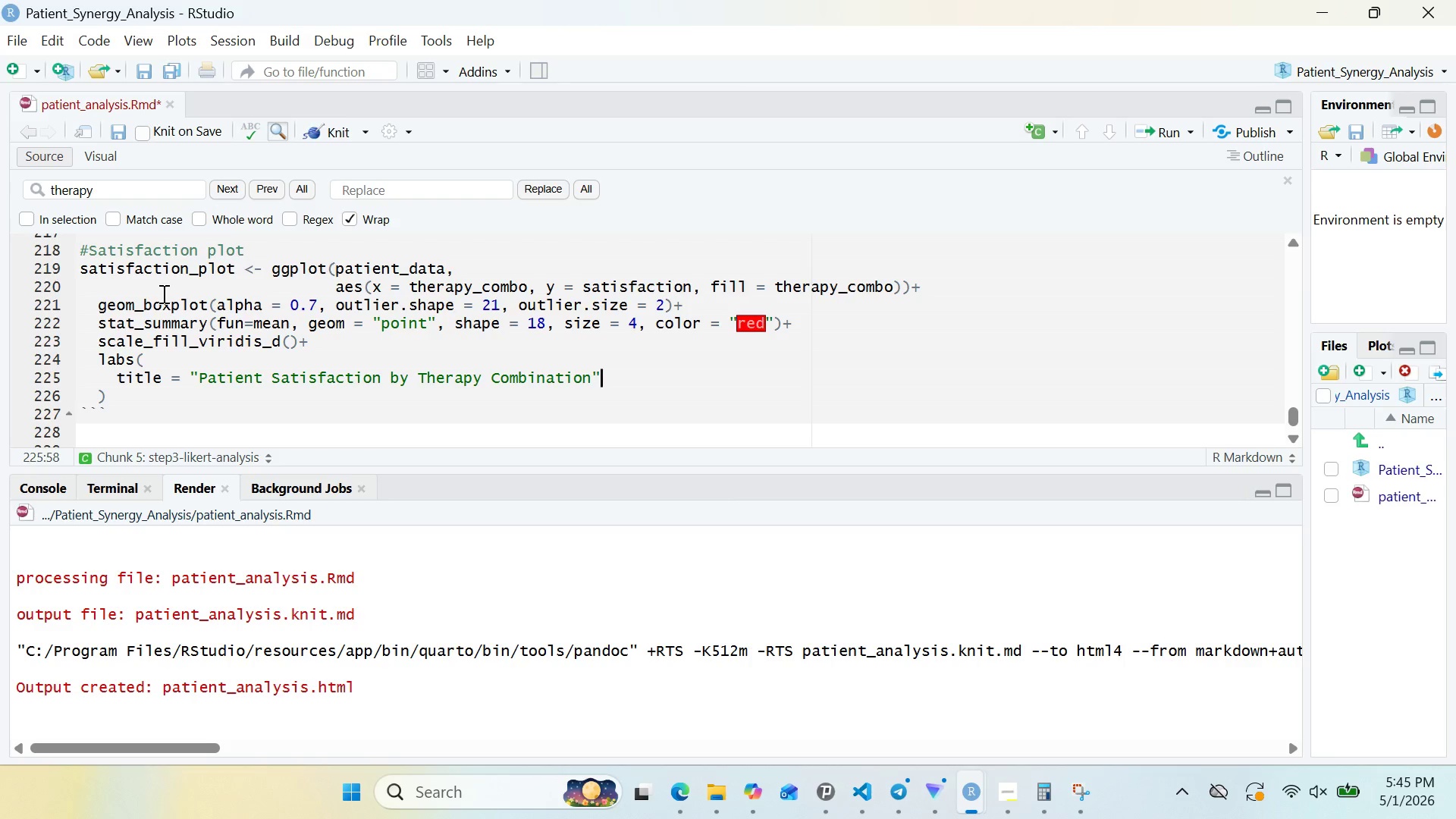 
key(Comma)
 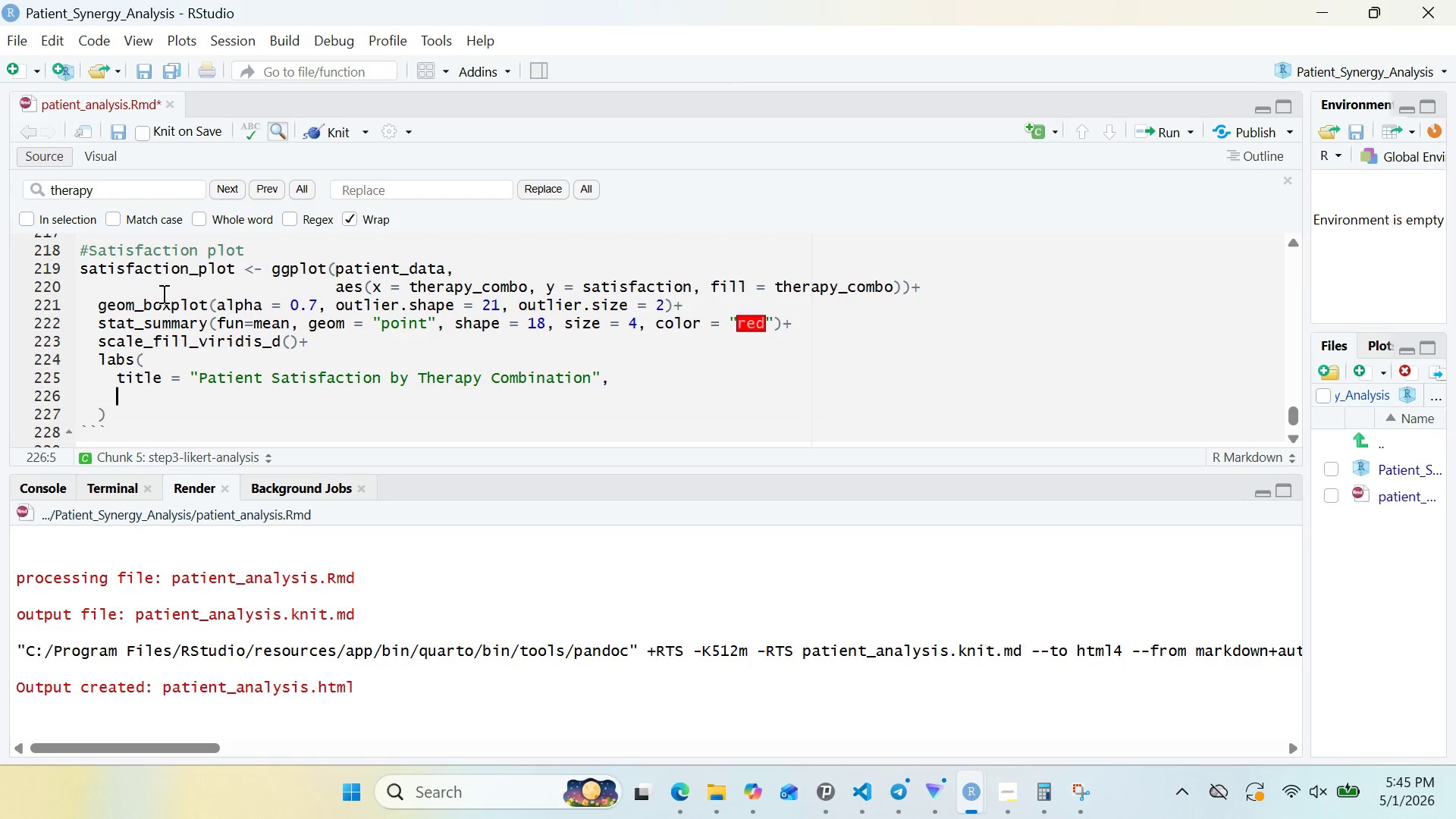 
key(Enter)
 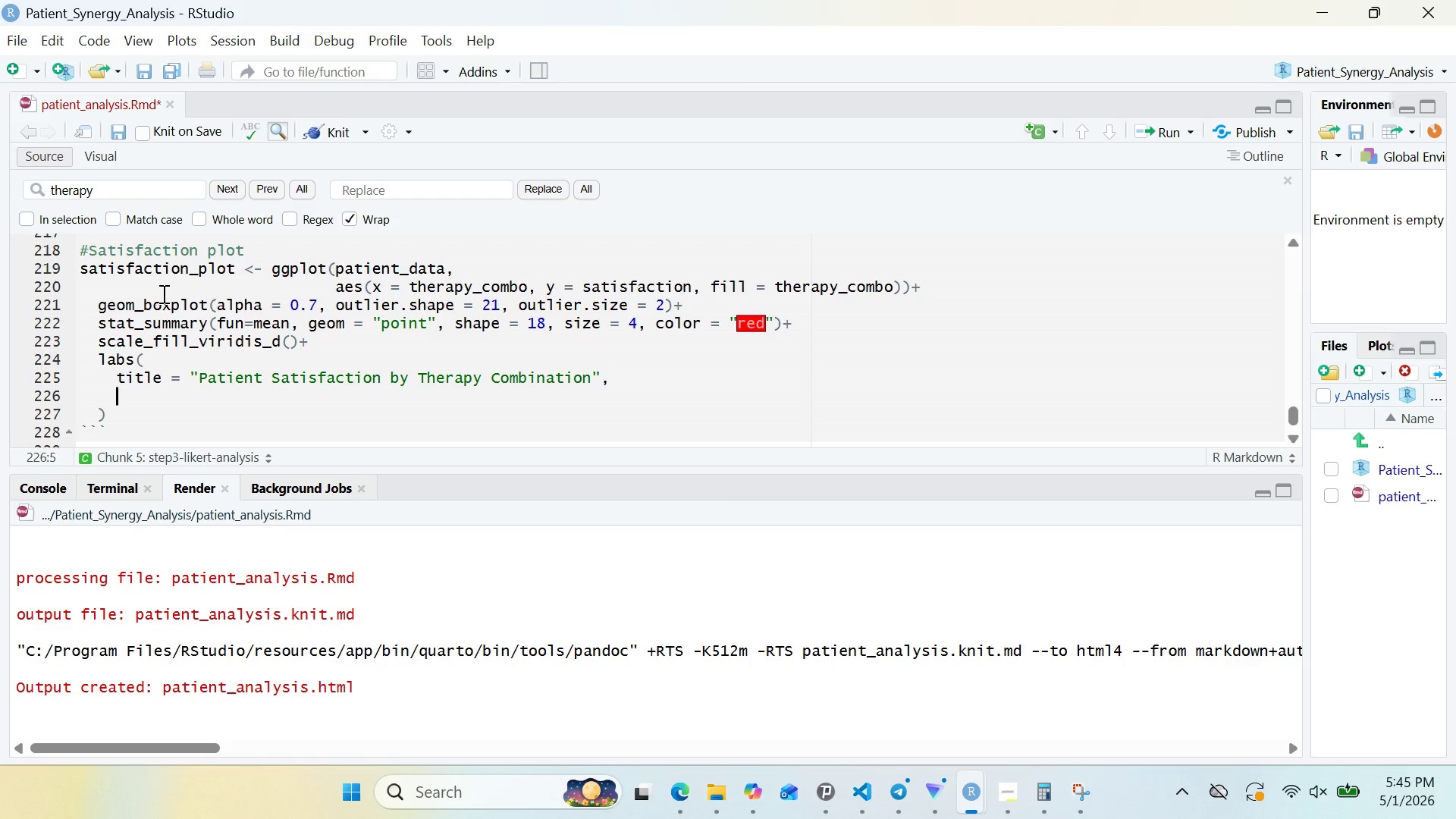 
type(subtitle = "Box plots show distribution with mean overlid in red)
 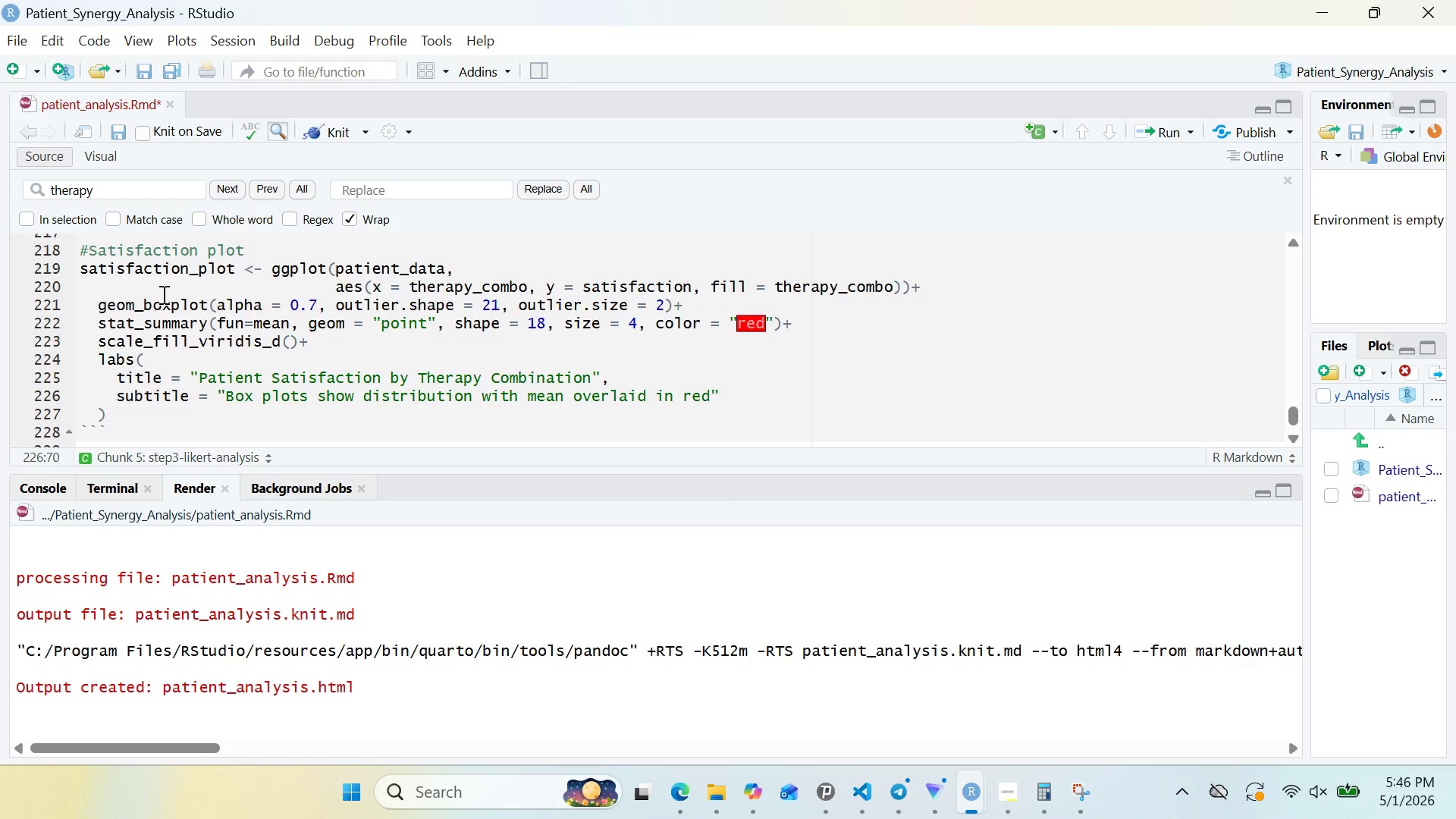 
key(ArrowRight)
 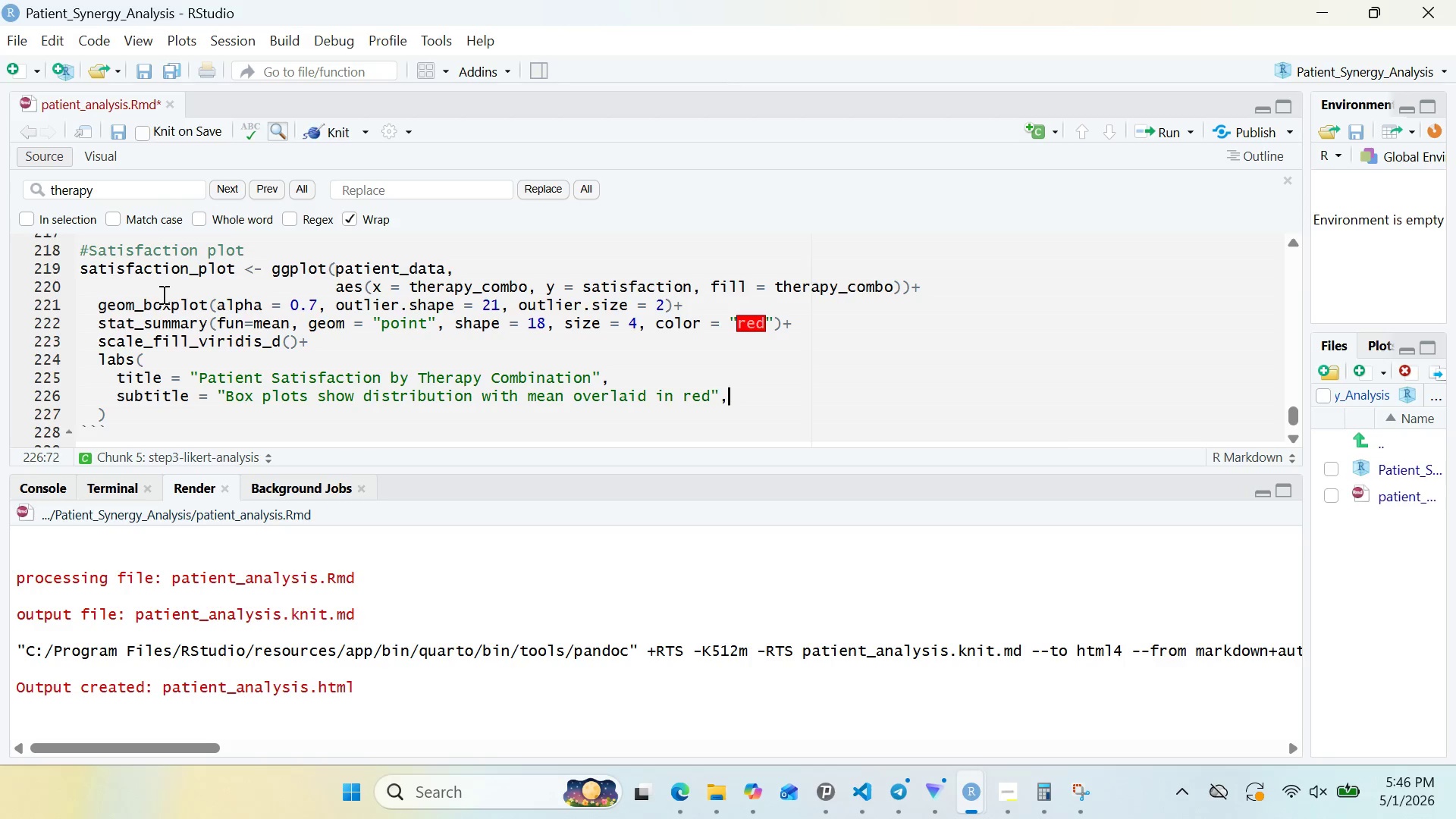 
key(Comma)
 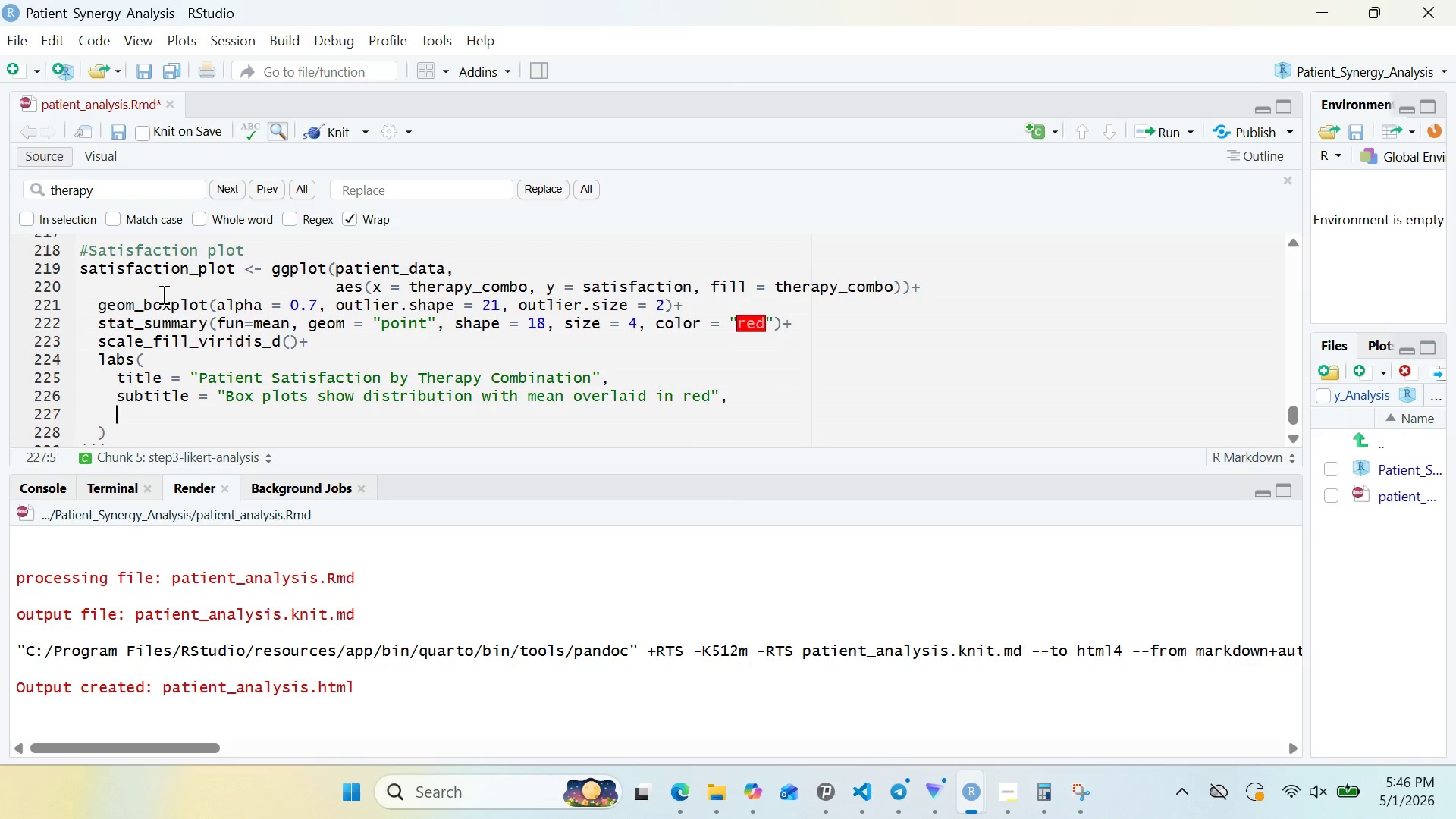 
key(Enter)
 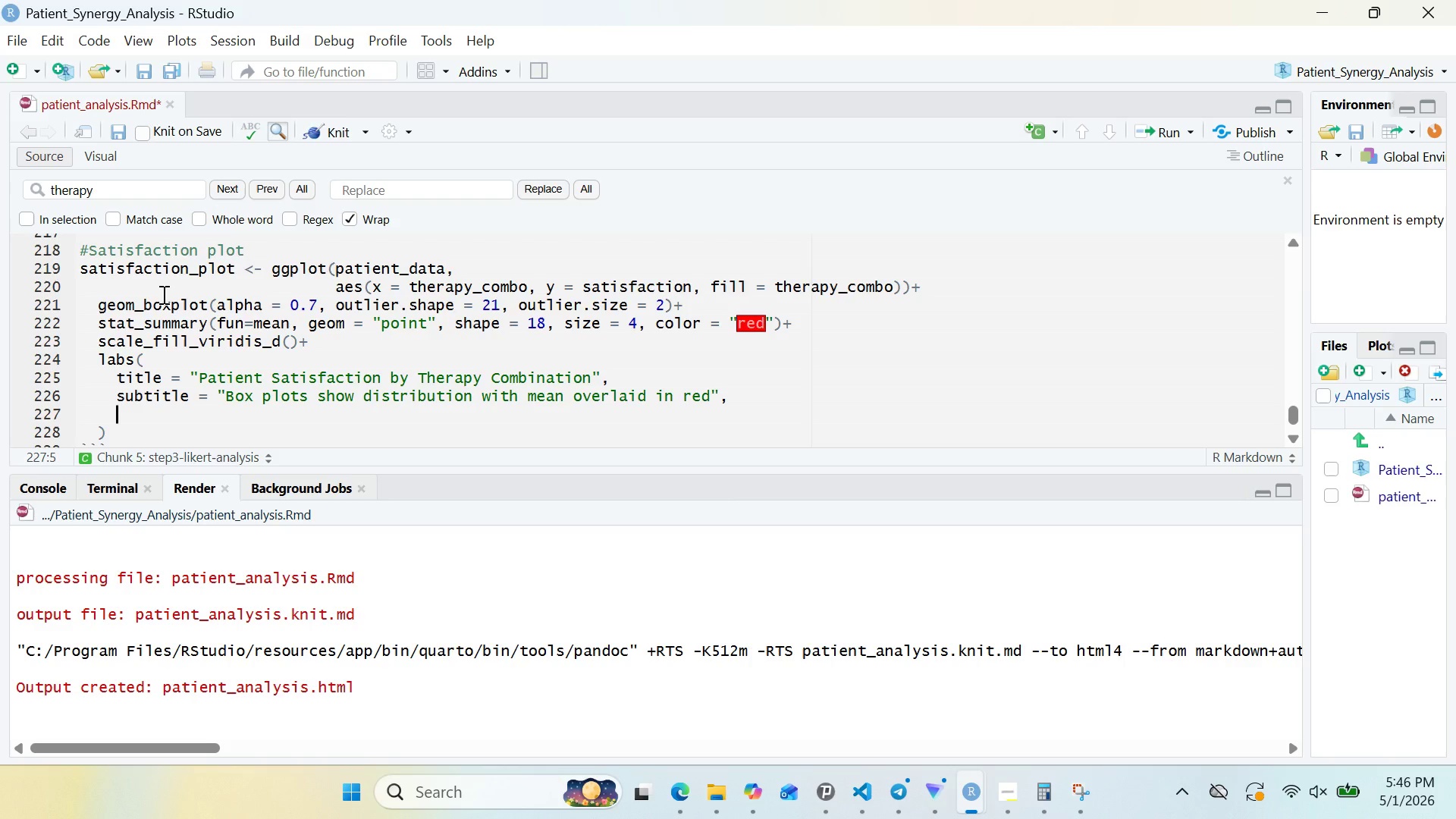 
type(x = "Therapy Combination)
 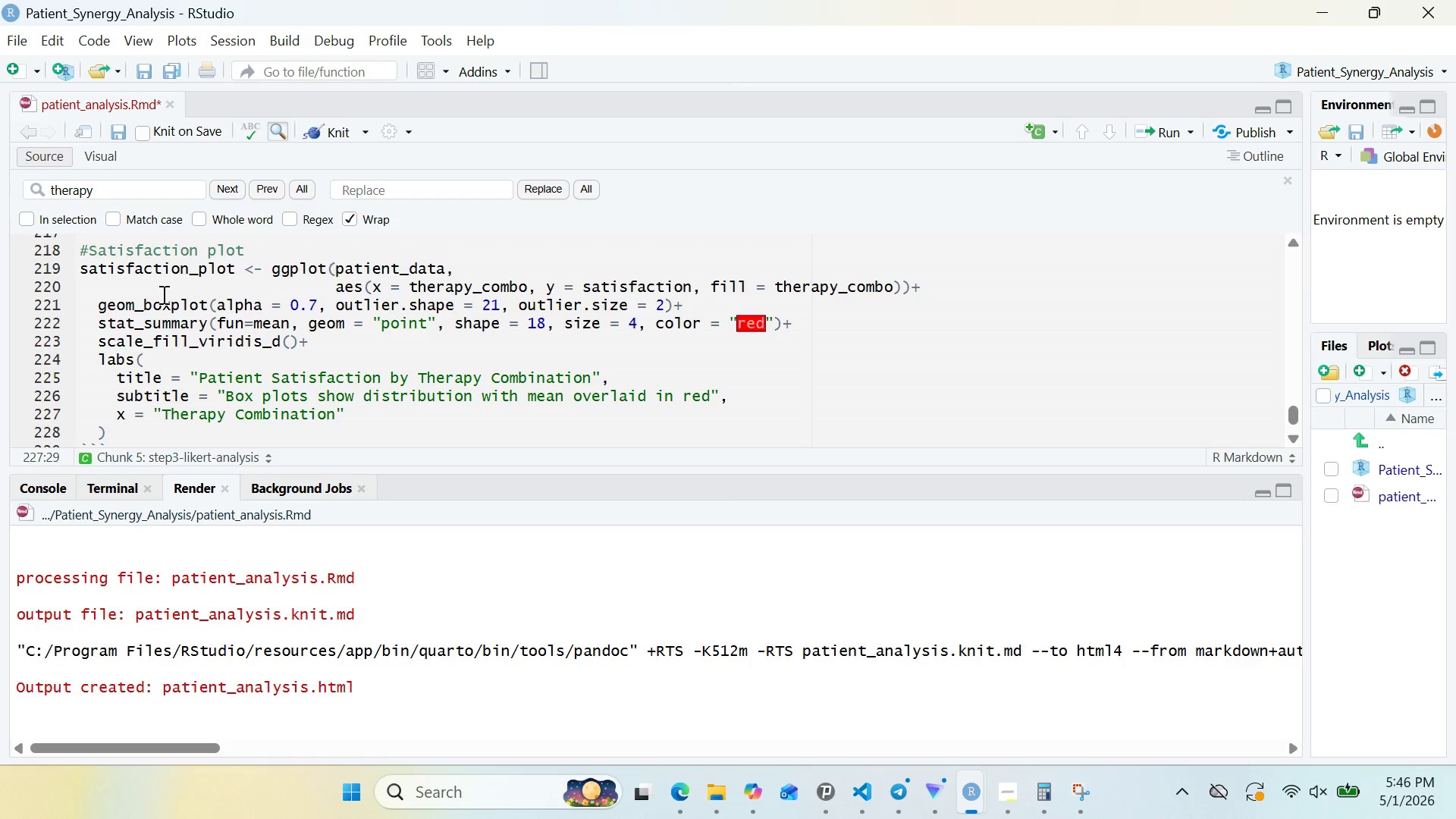 
key(ArrowRight)
 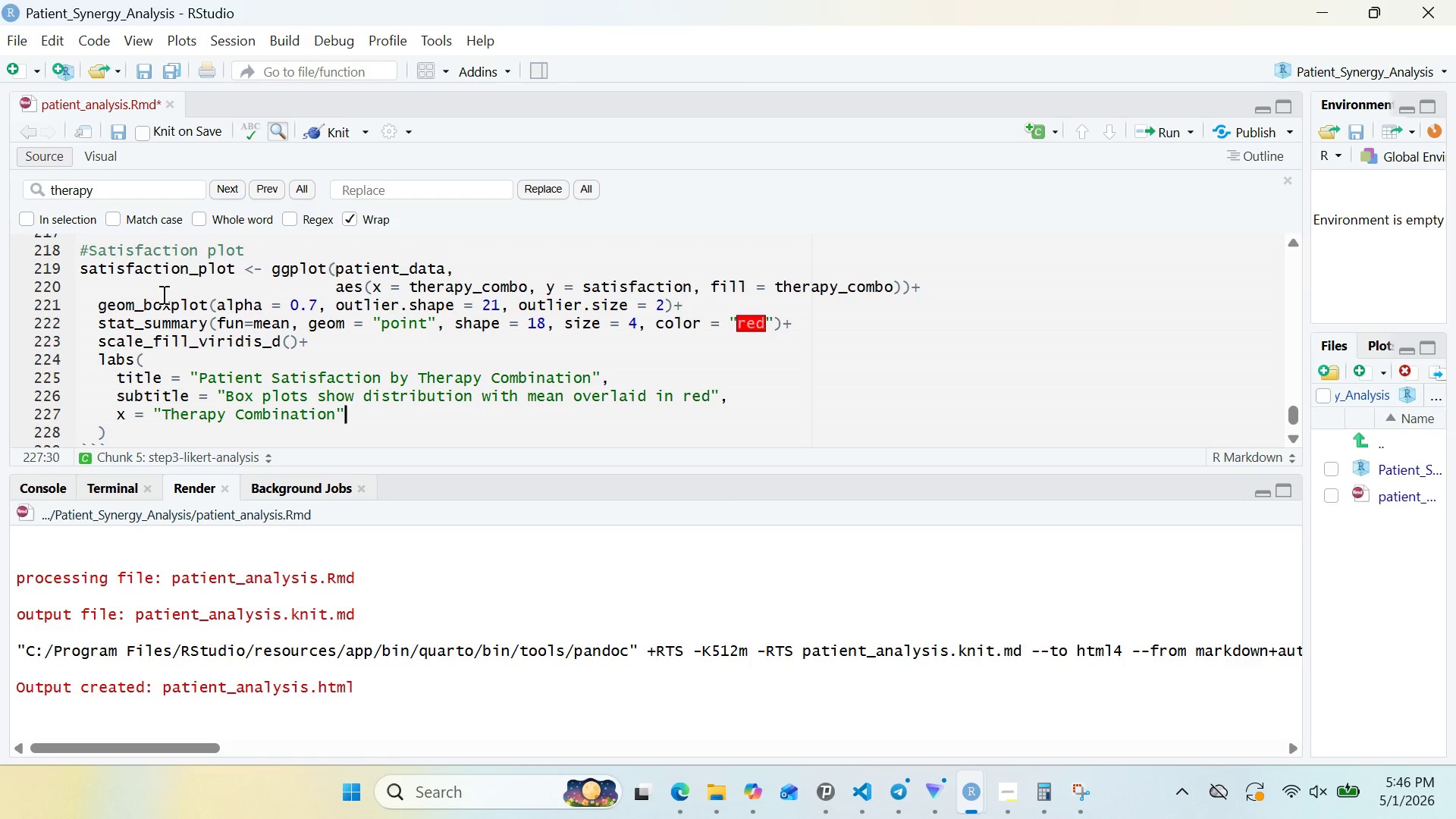 
key(Comma)
 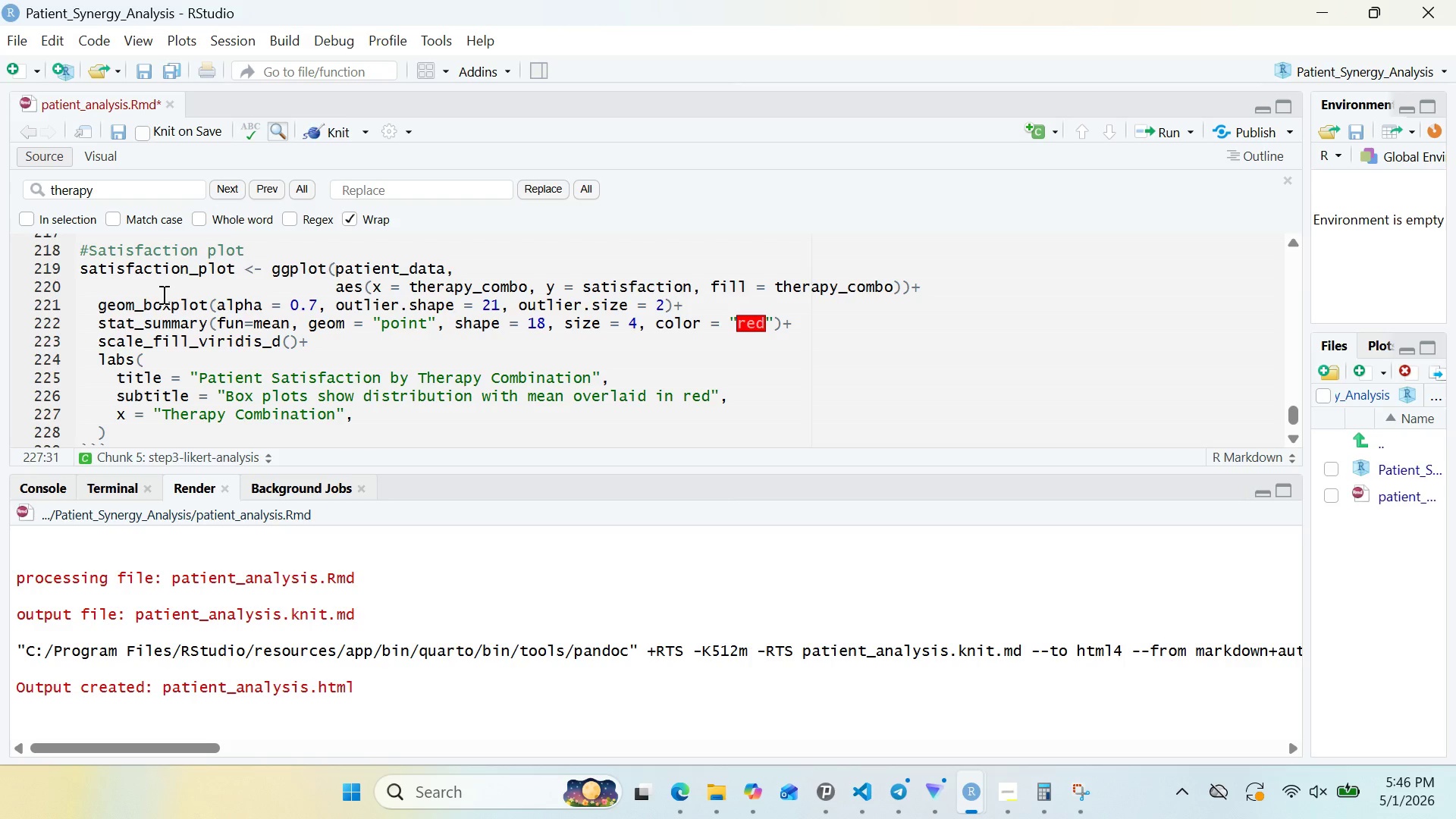 
key(Enter)
 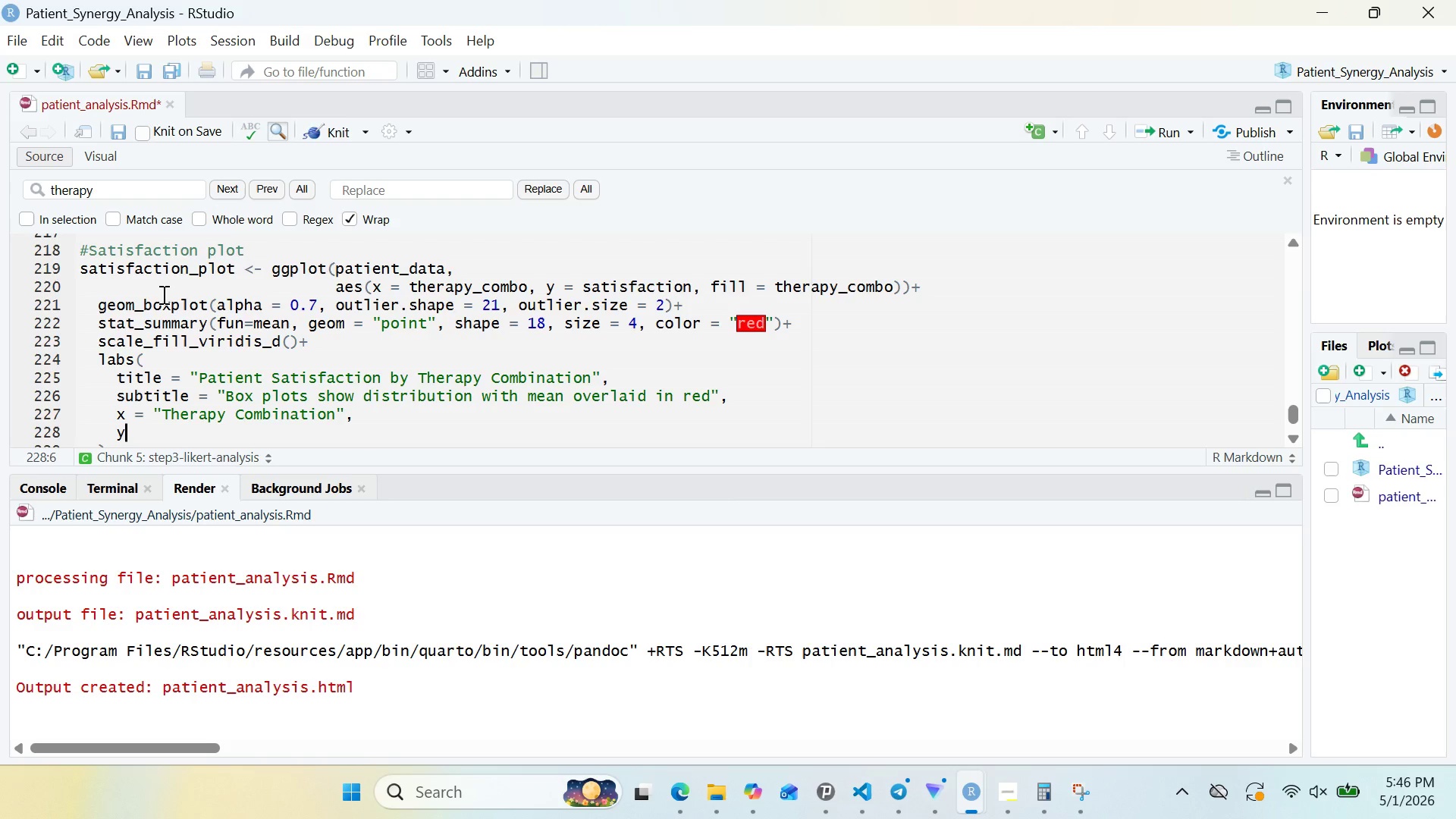 
type(y = "Satisfaction Sore ()1-)
key(Backspace)
key(Backspace)
 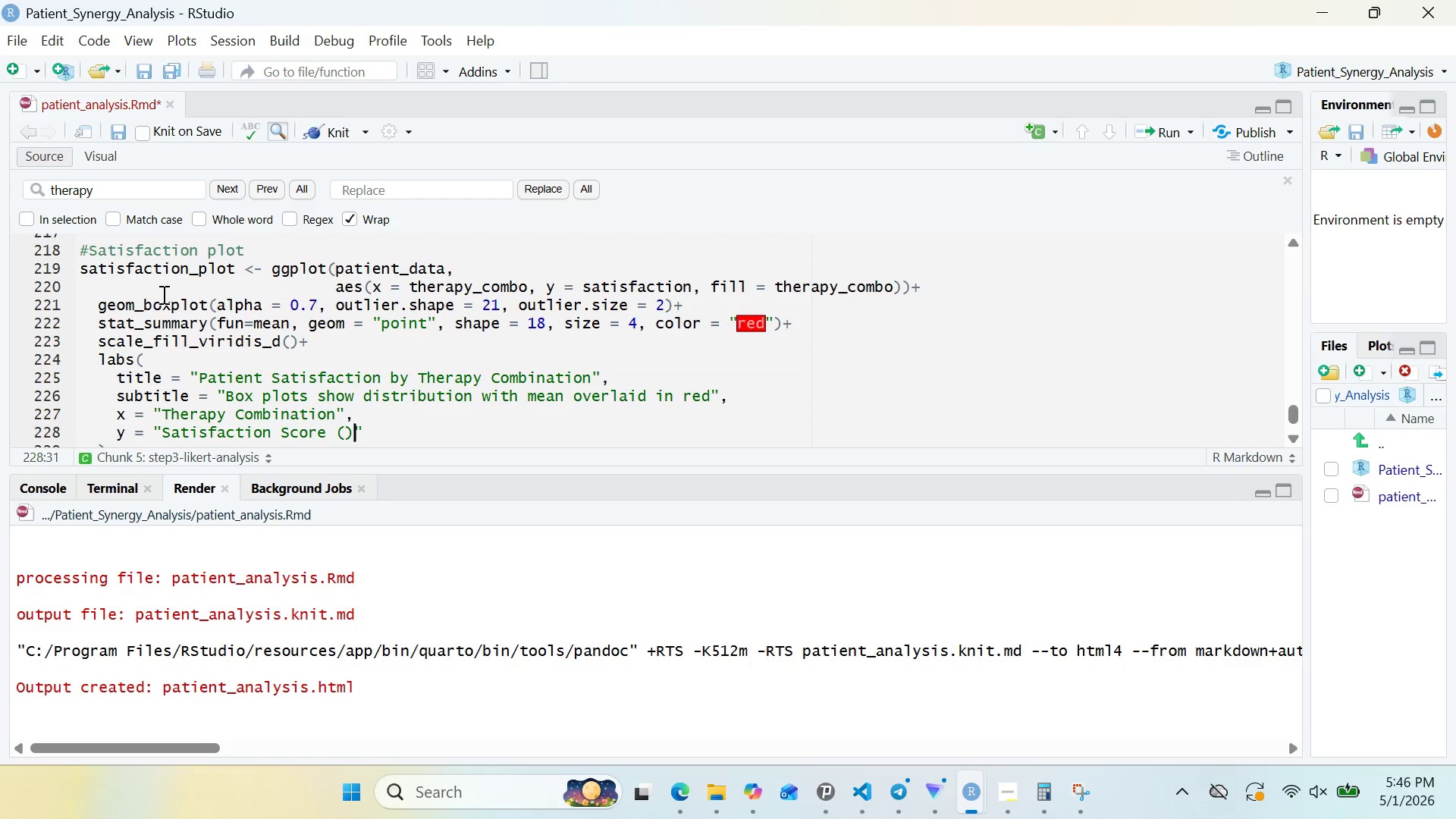 
key(ArrowLeft)
 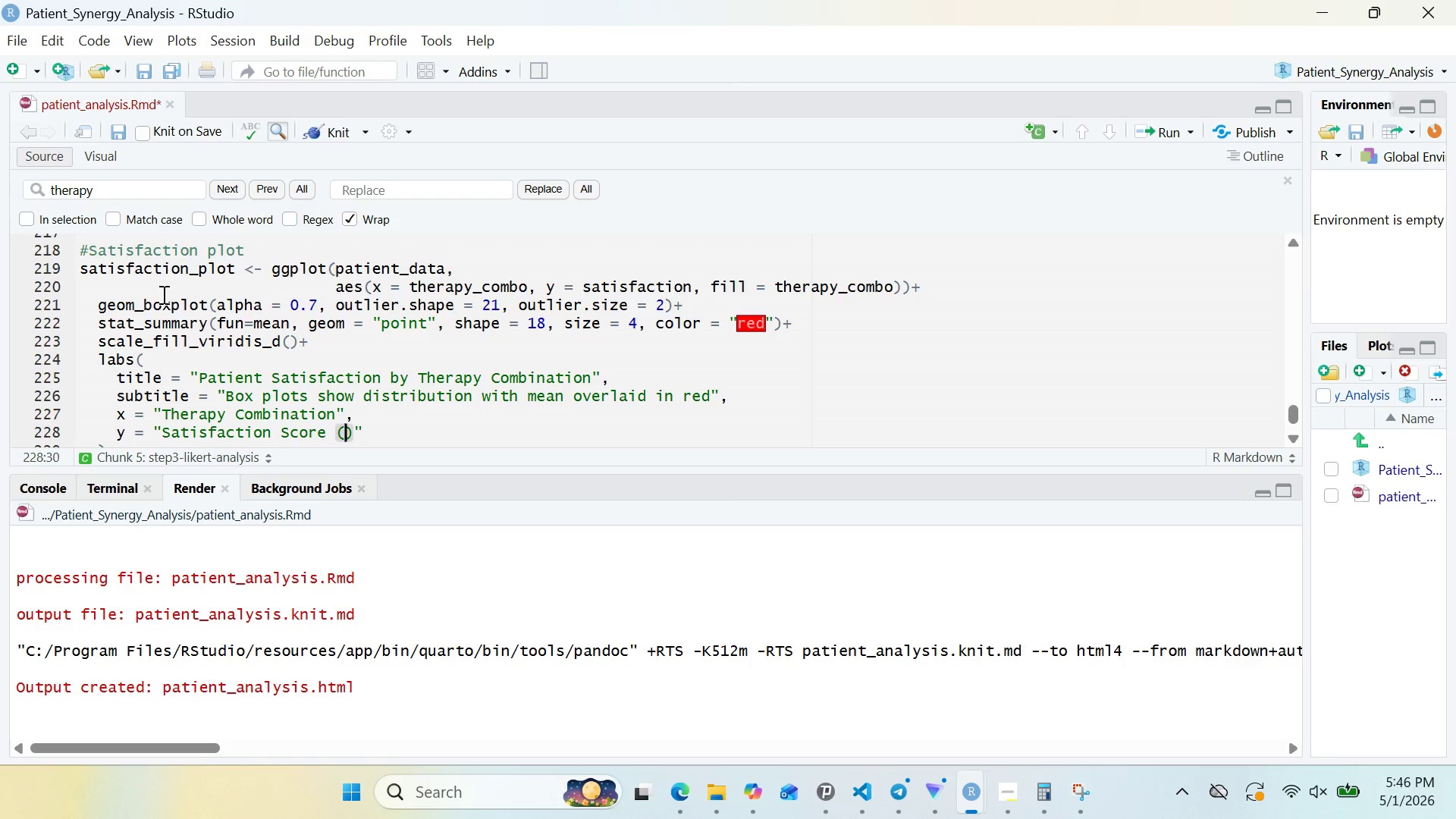 
key(1)
 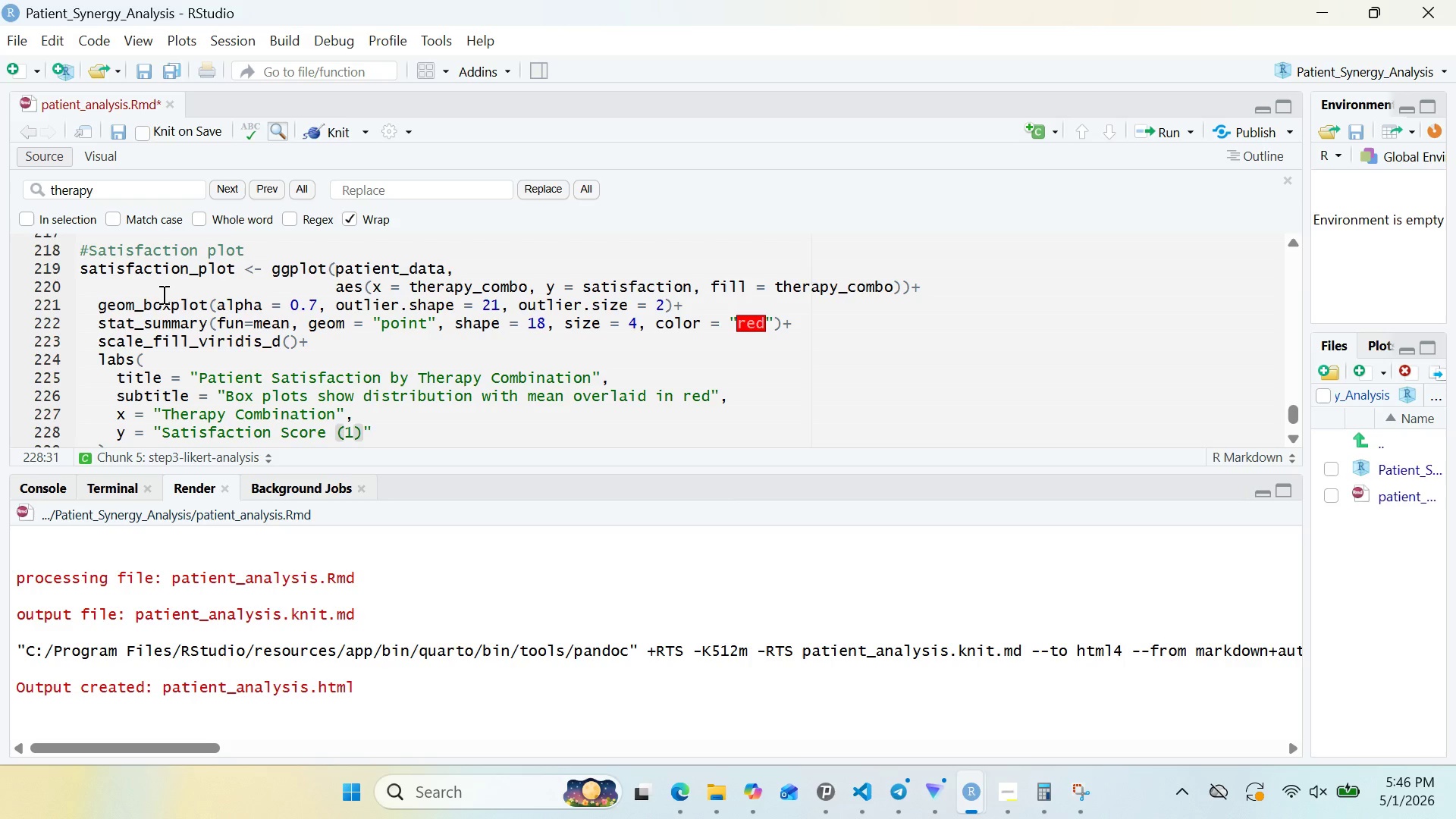 
key(Minus)
 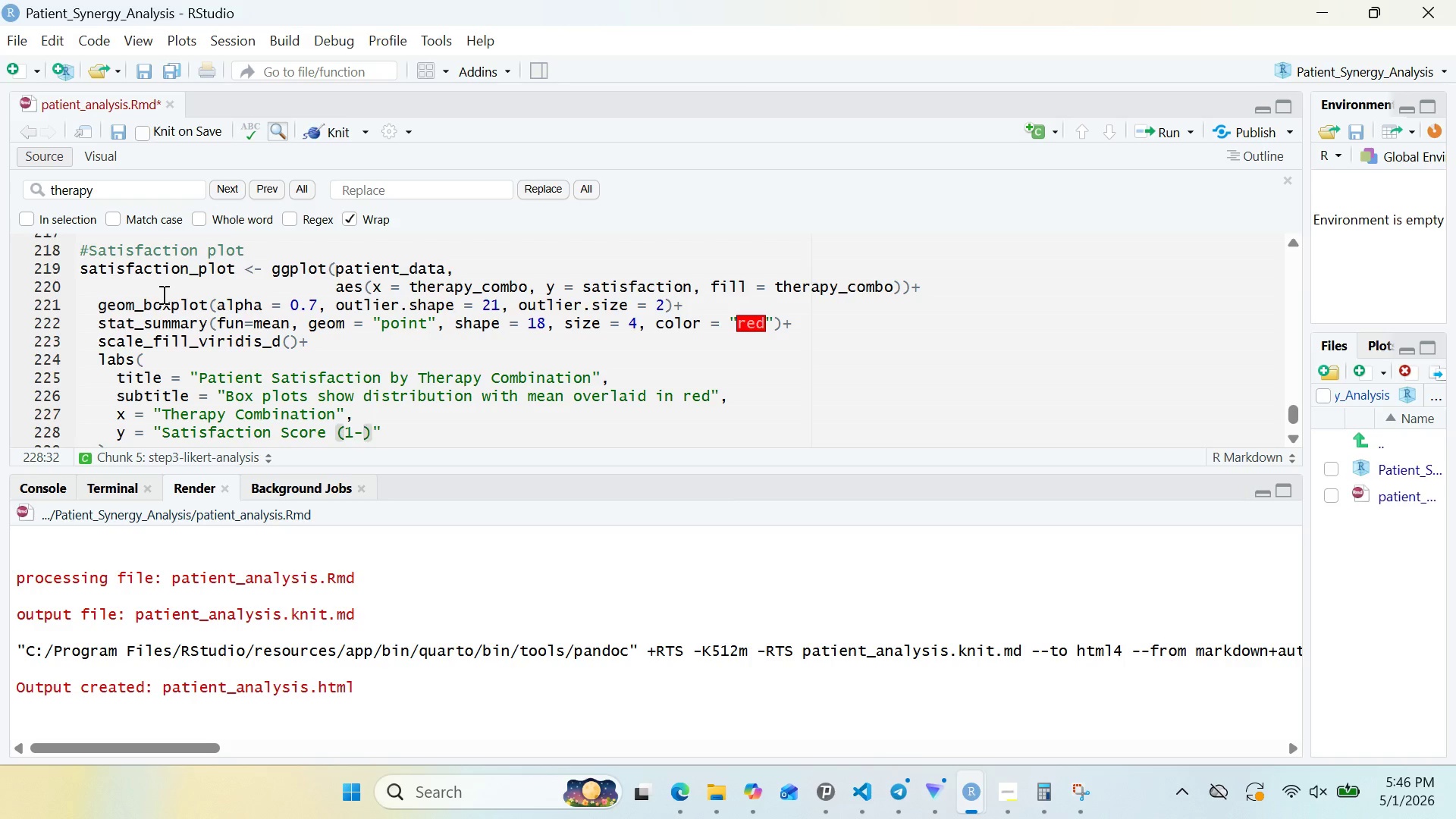 
key(5)
 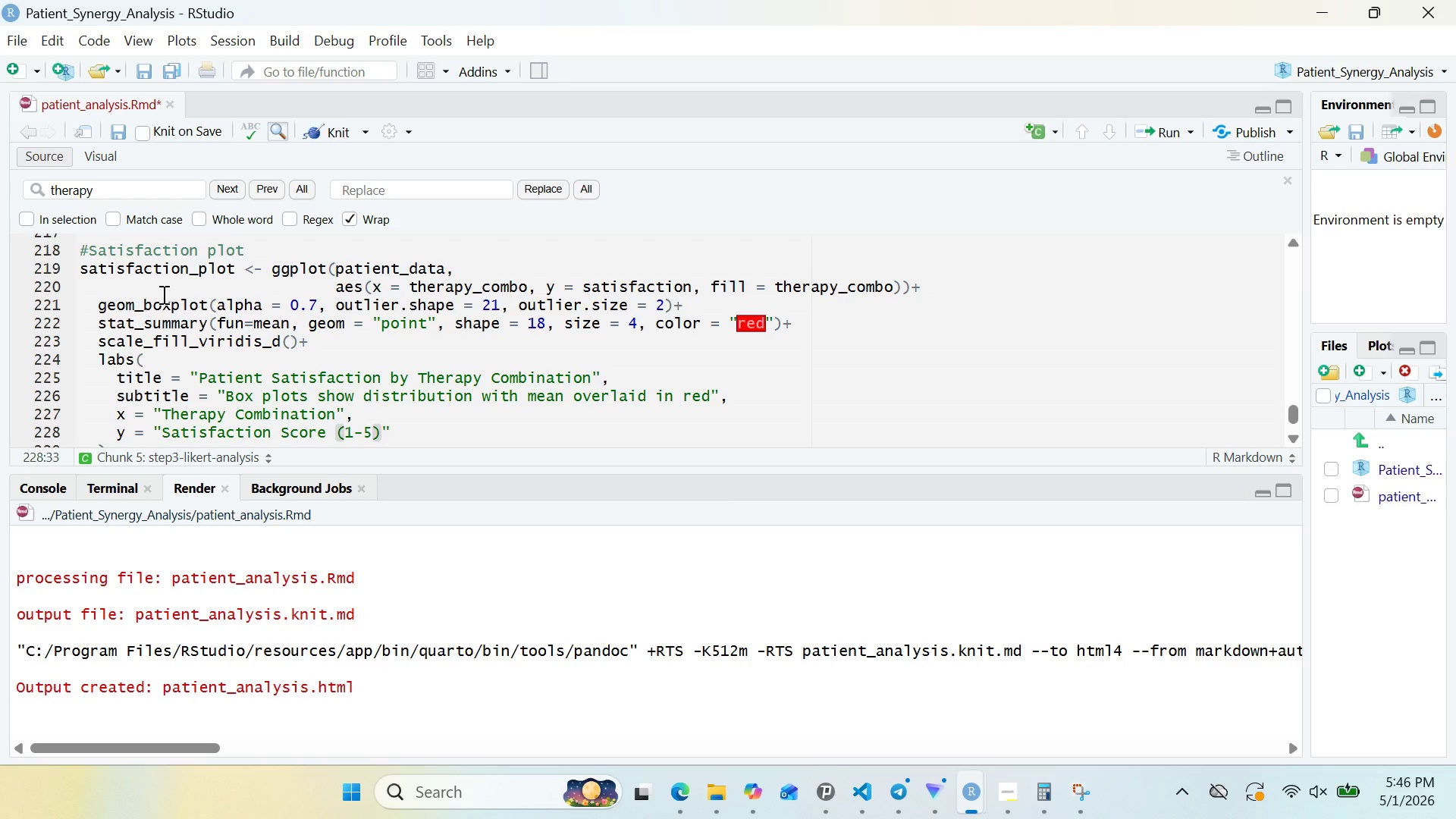 
key(ArrowRight)
 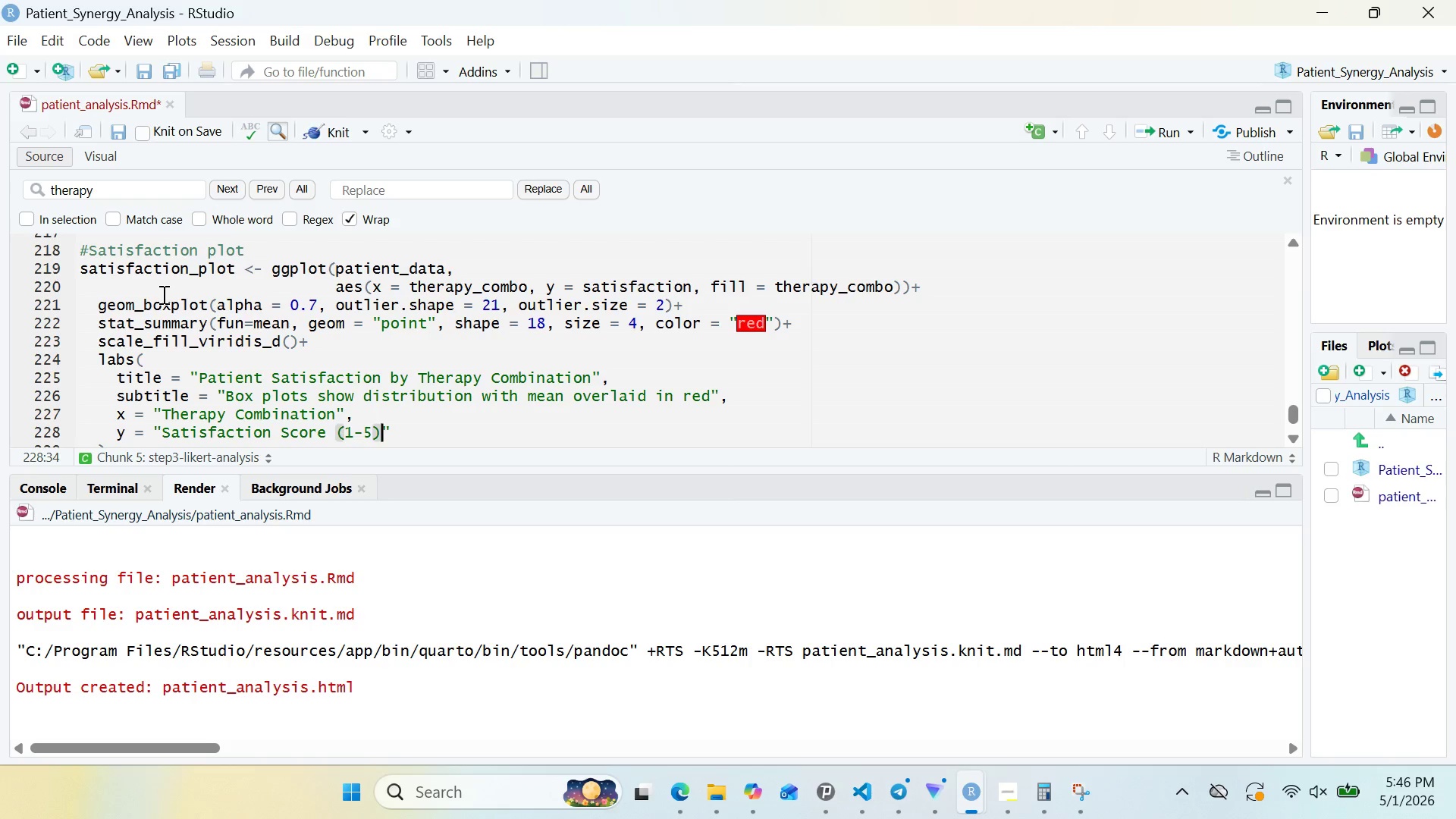 
key(ArrowRight)
 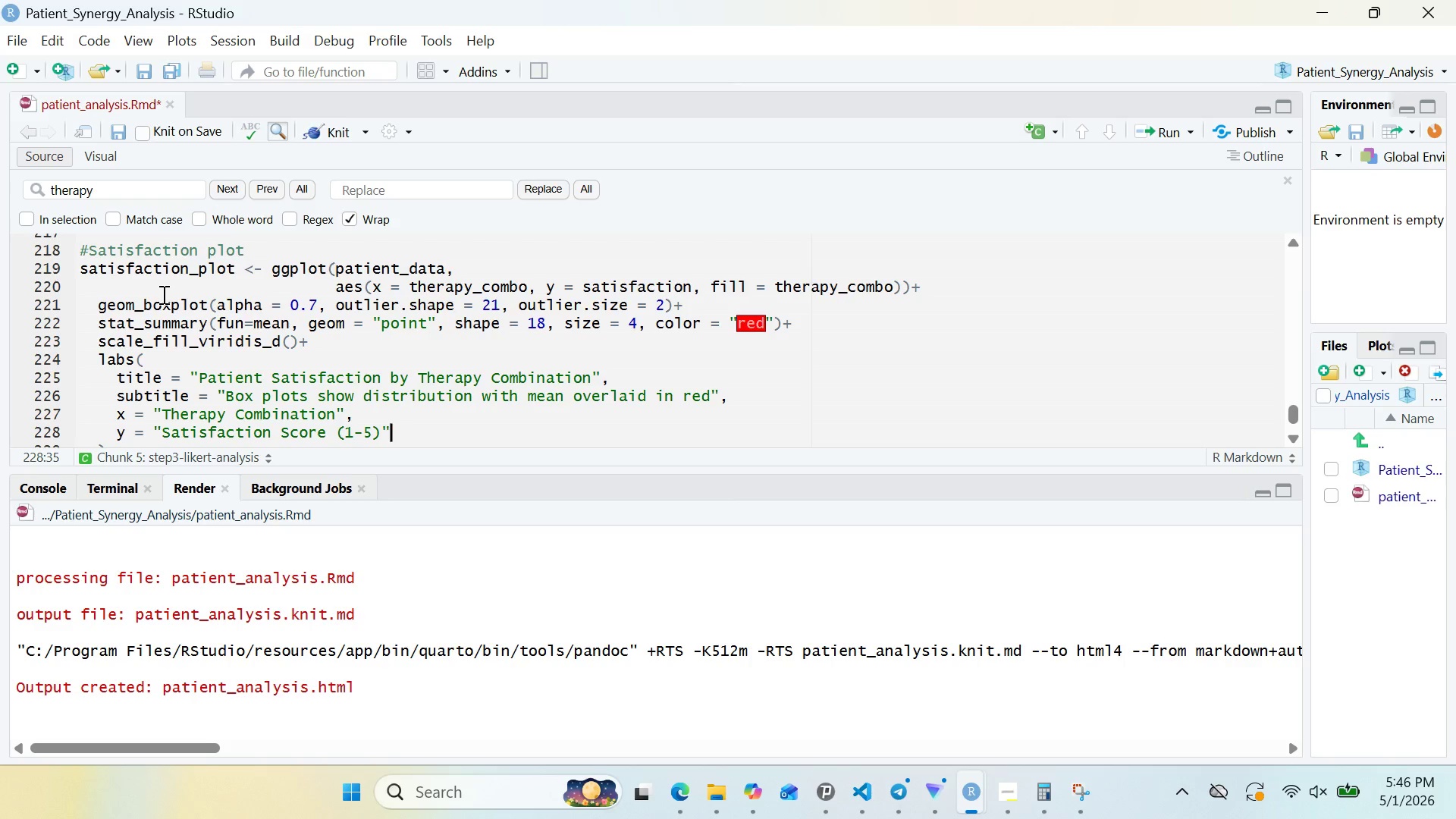 
key(Comma)
 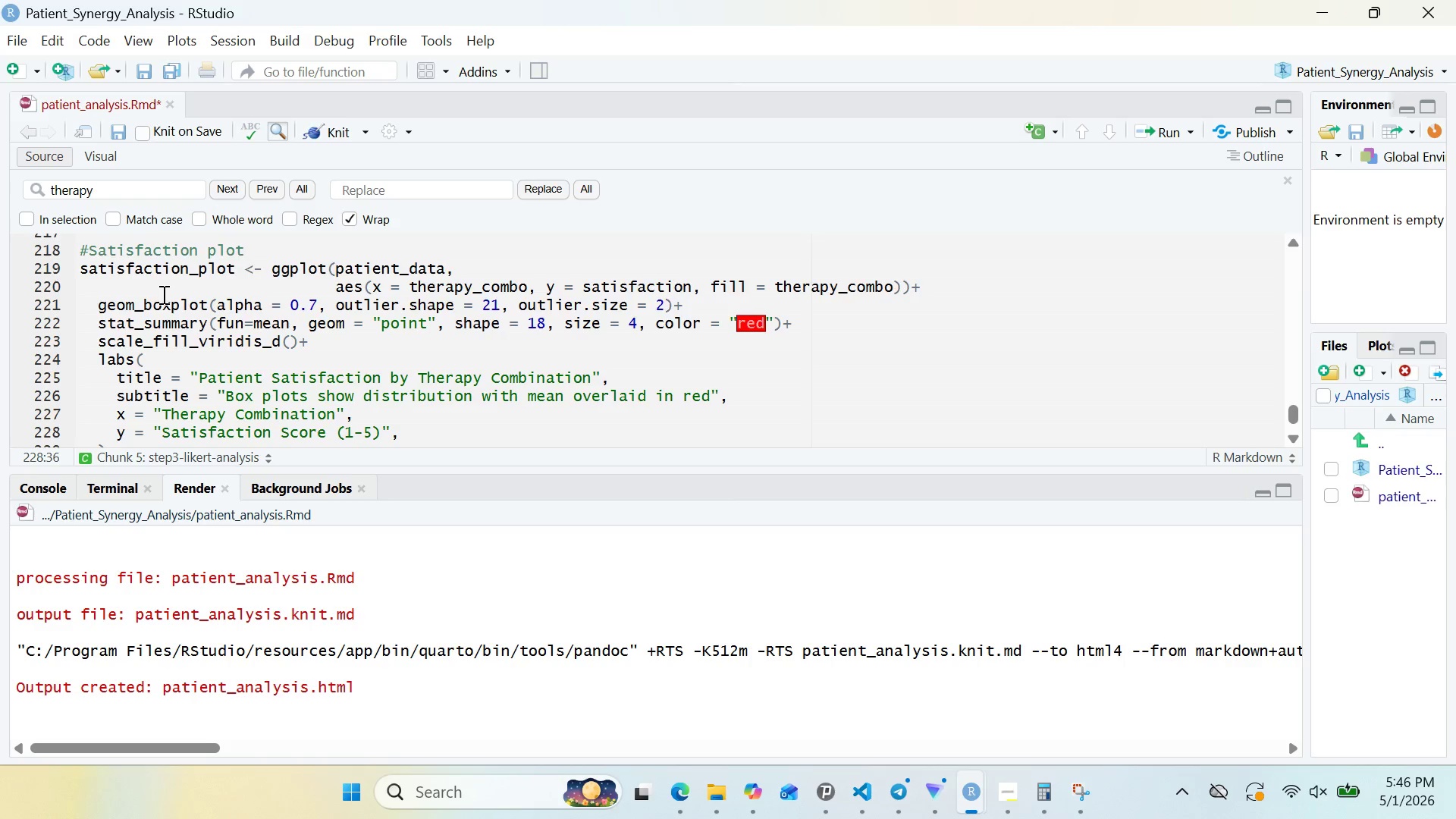 
key(Enter)
 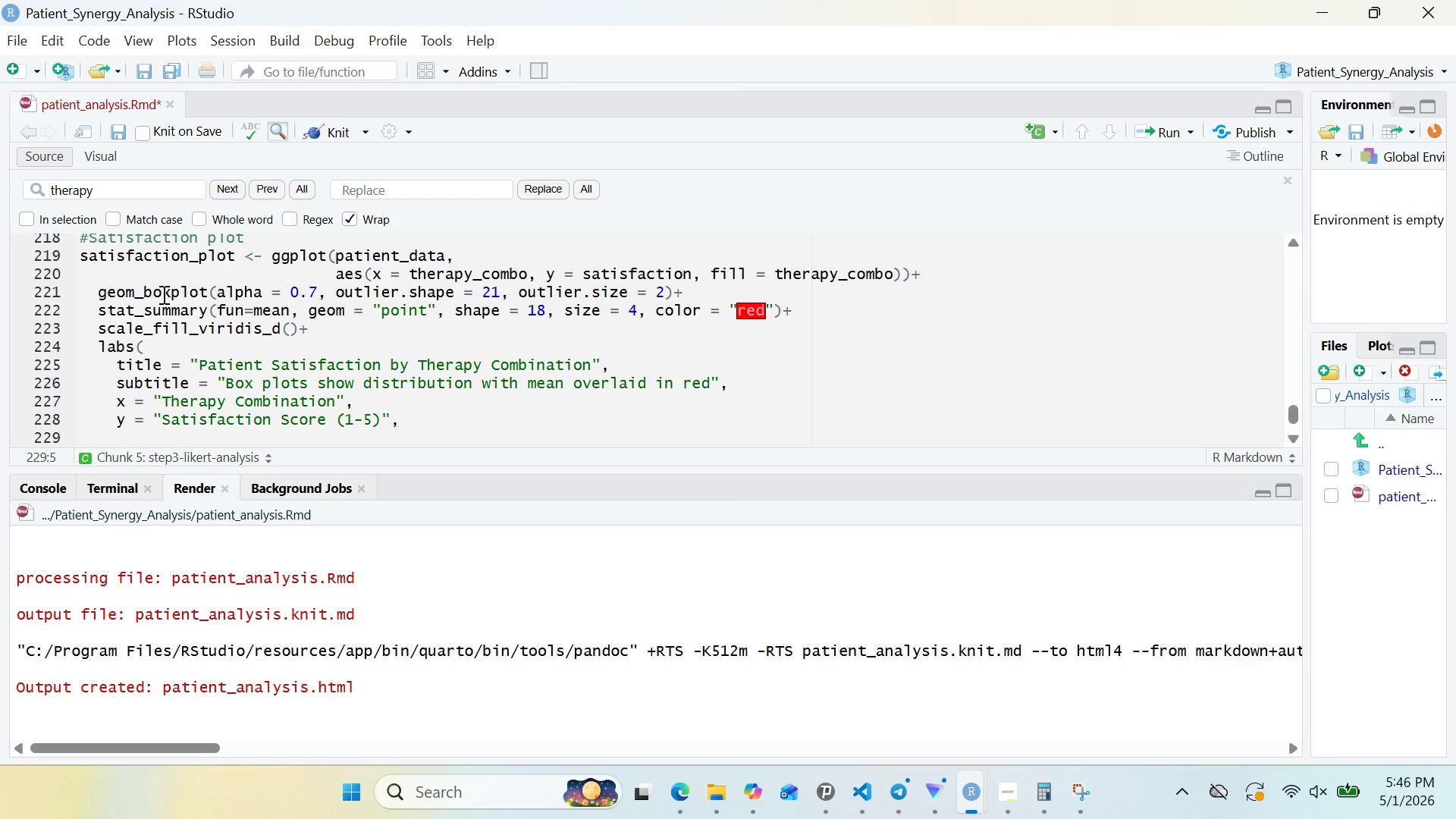 
type(caption = paste(Based pn)
key(Backspace)
key(Backspace)
type(on")
 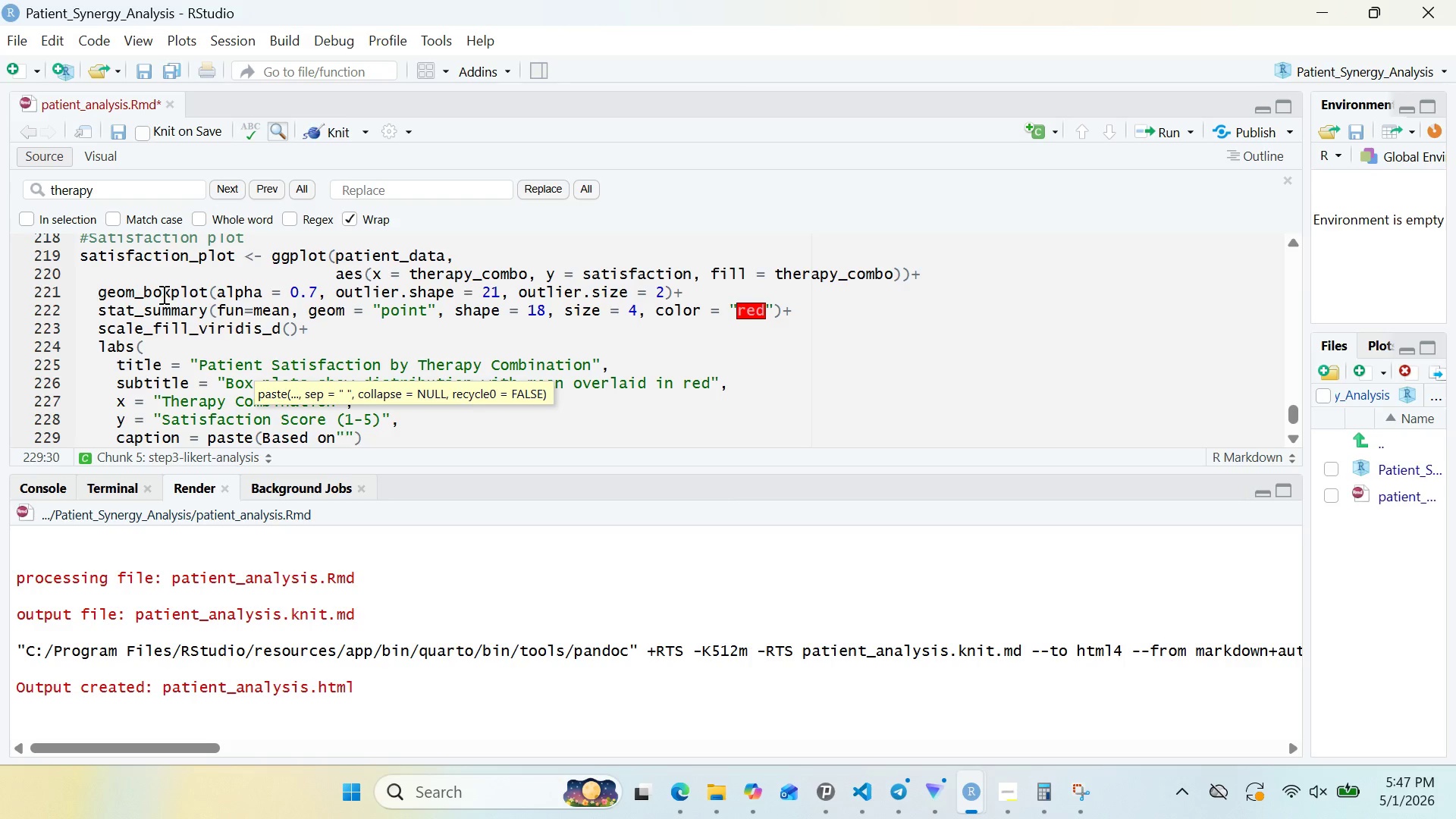 
left_click_drag(start_coordinate=[263, 433], to_coordinate=[332, 440])
 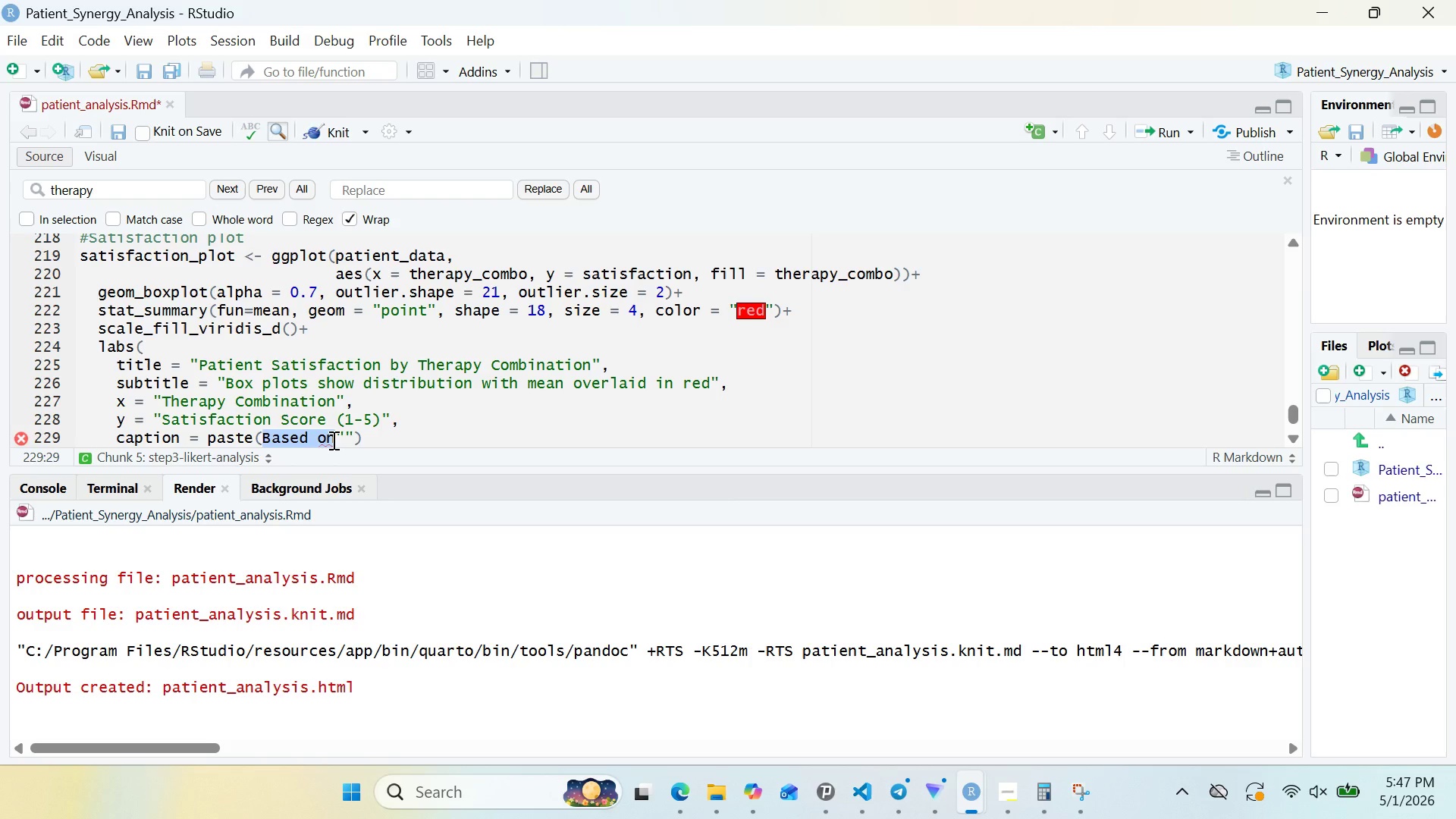 
key(Control+X)
 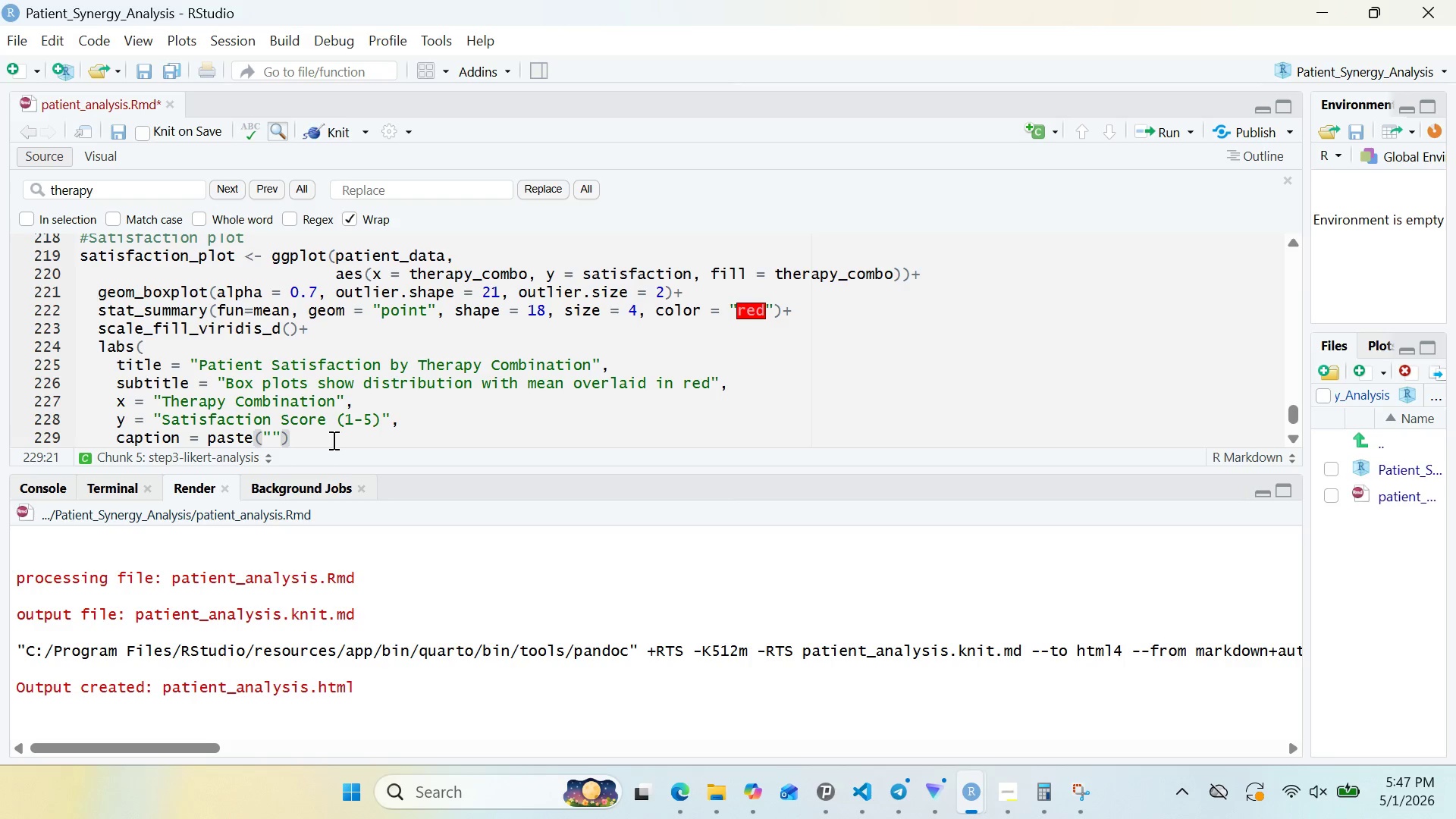 
key(ArrowRight)
 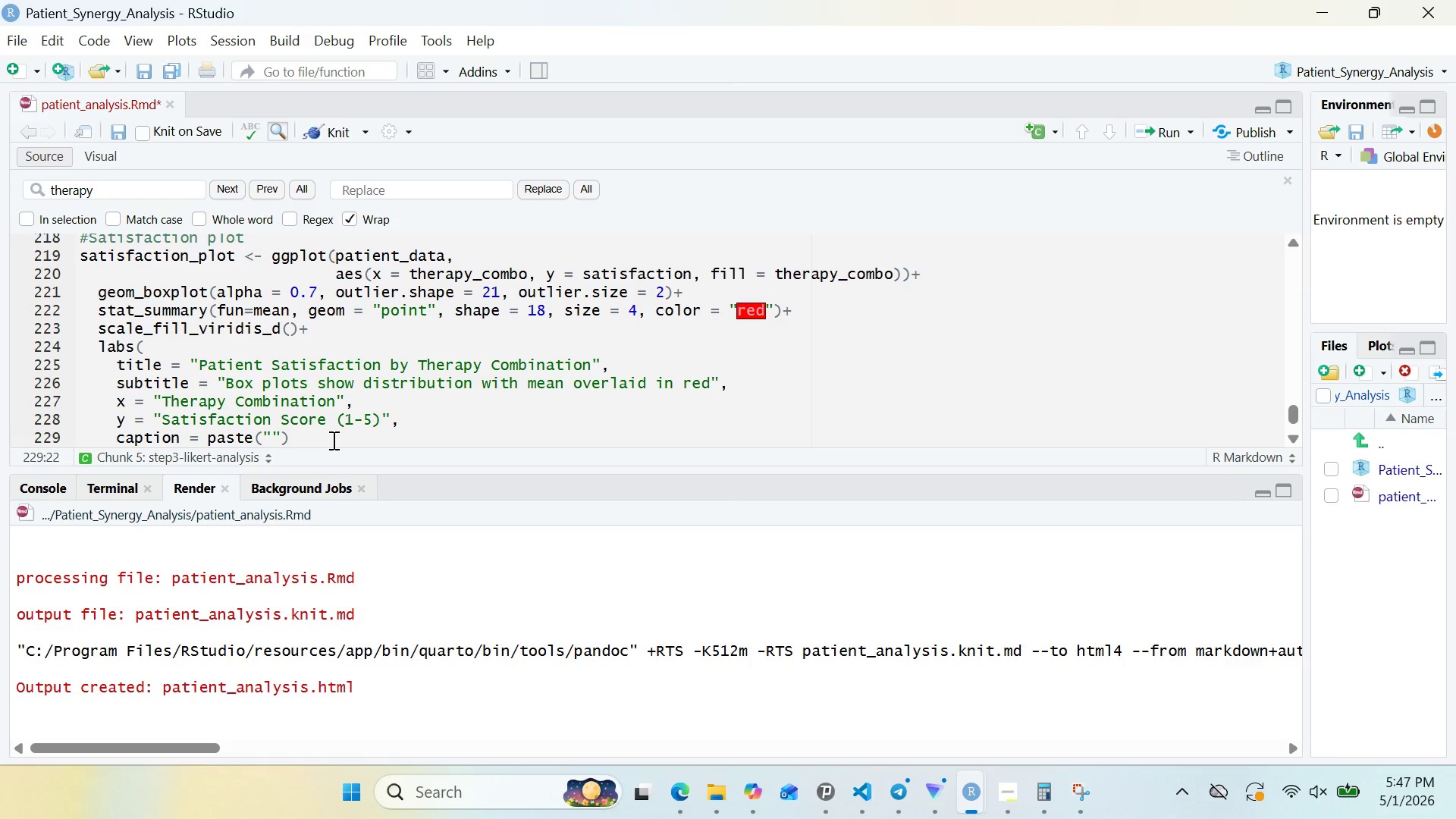 
key(Control+ControlLeft)
 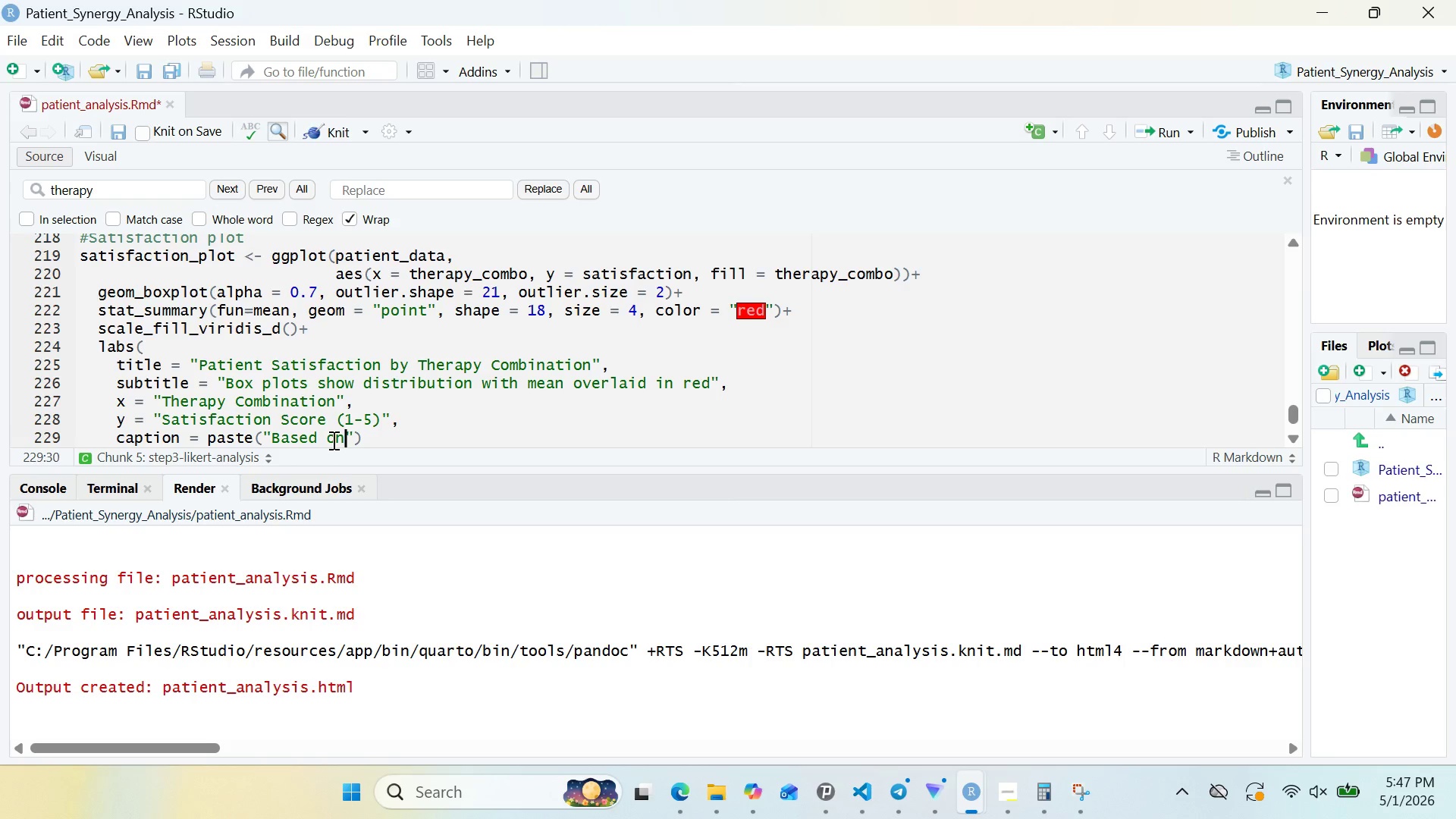 
key(Control+V)
 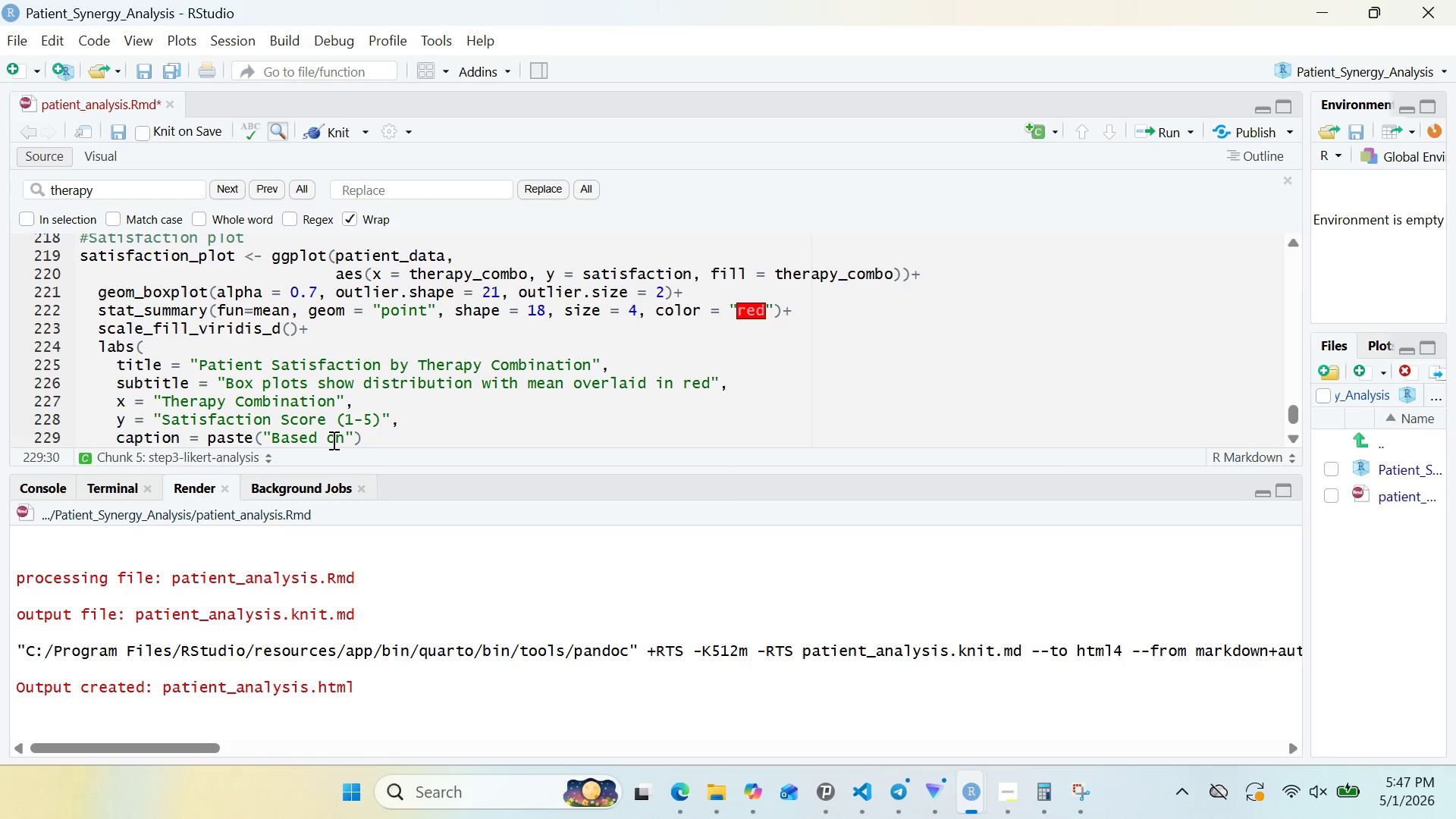 
key(Control+ArrowRight)
 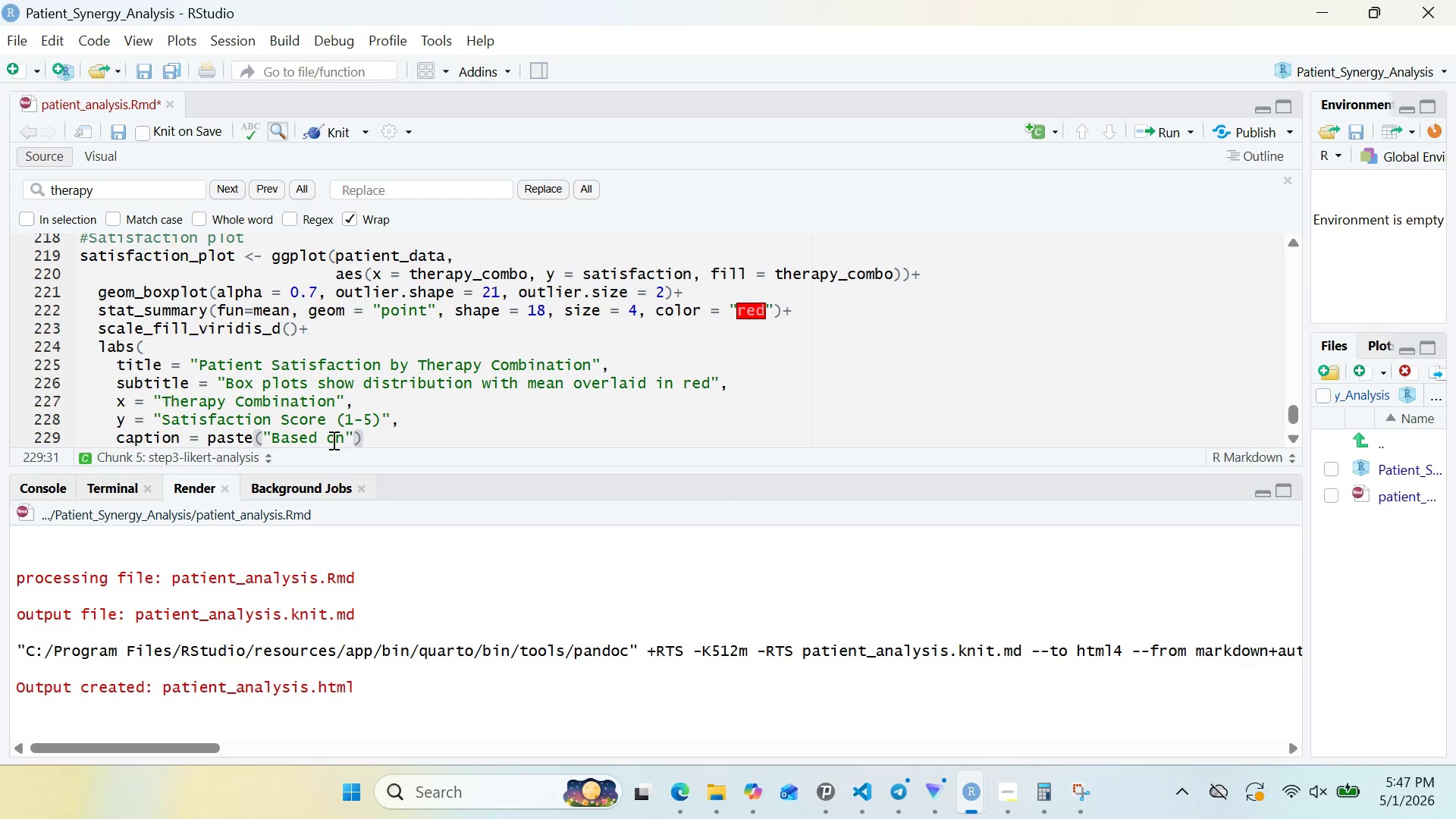 
key(Control+Comma)
 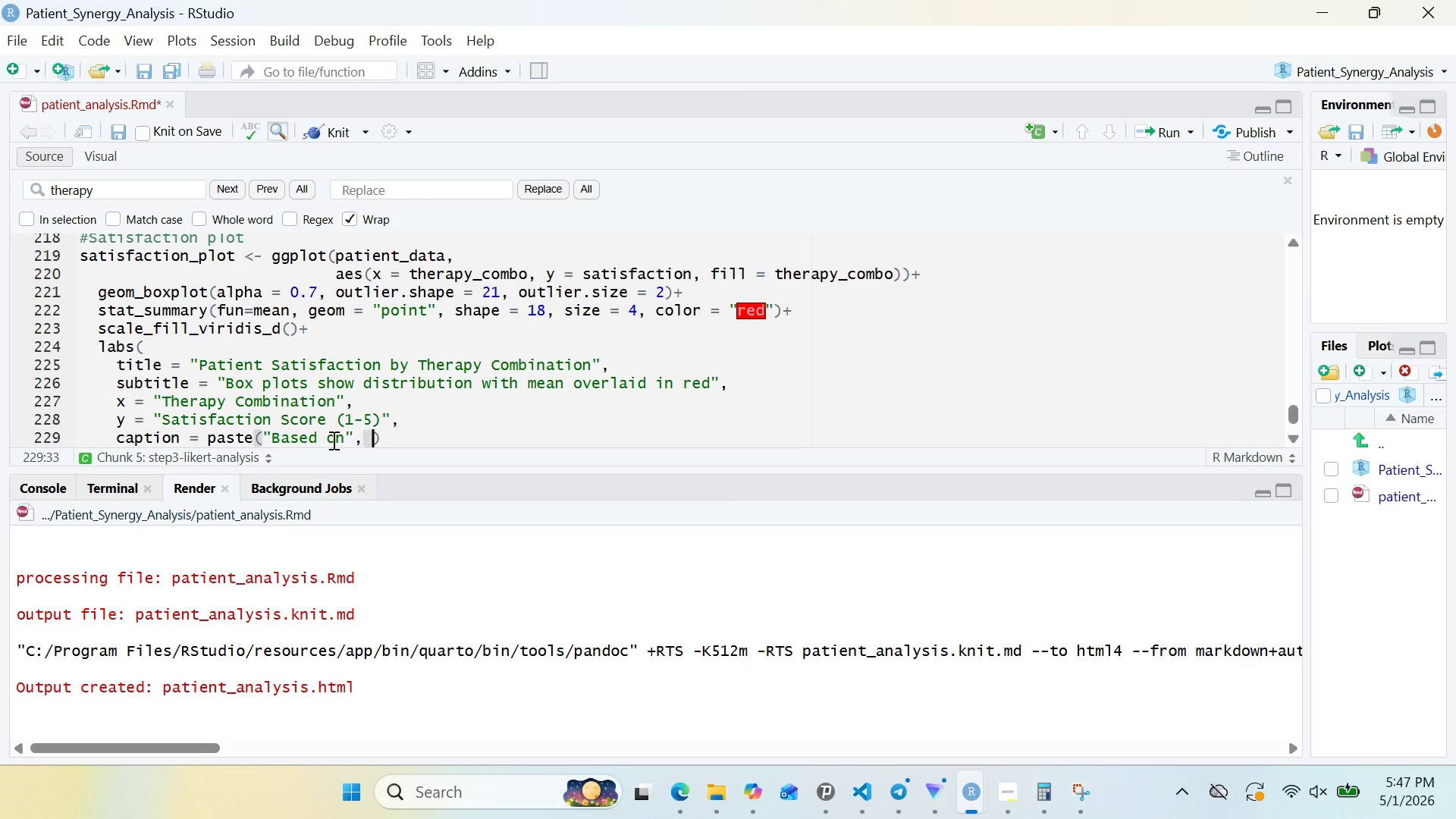 
key(Control+Space)
 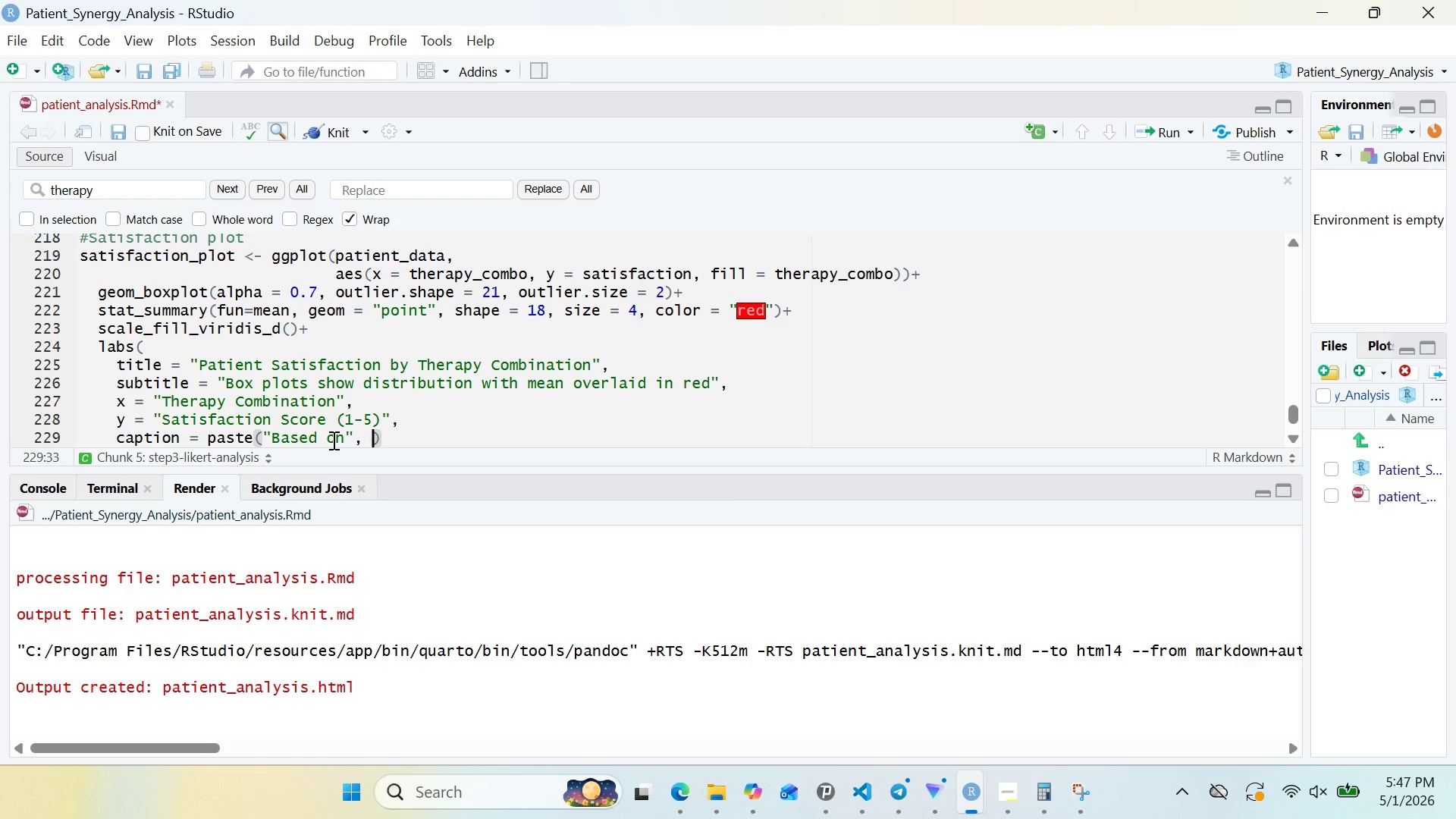 
key(Control+N)
 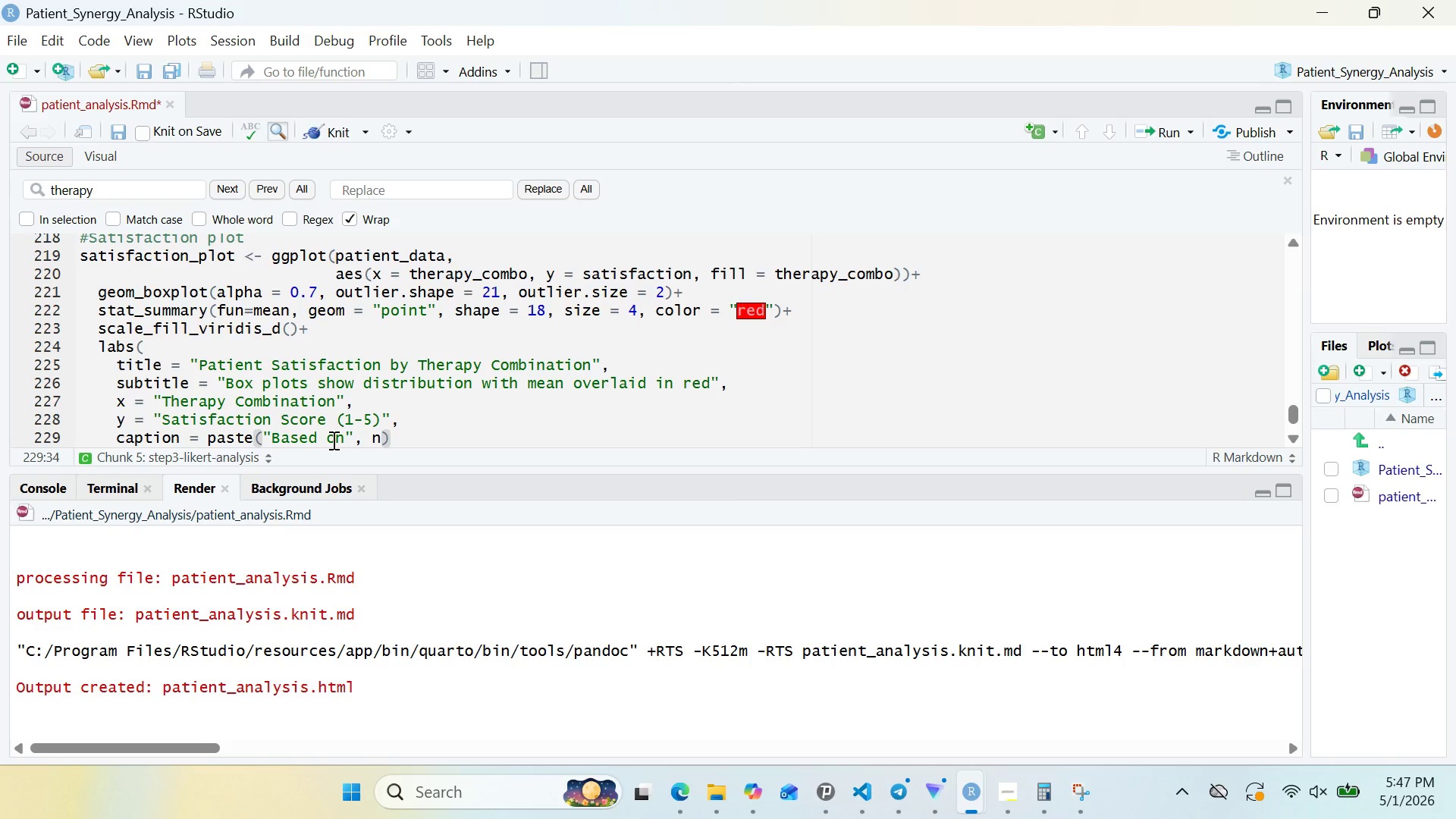 
key(Control+R)
 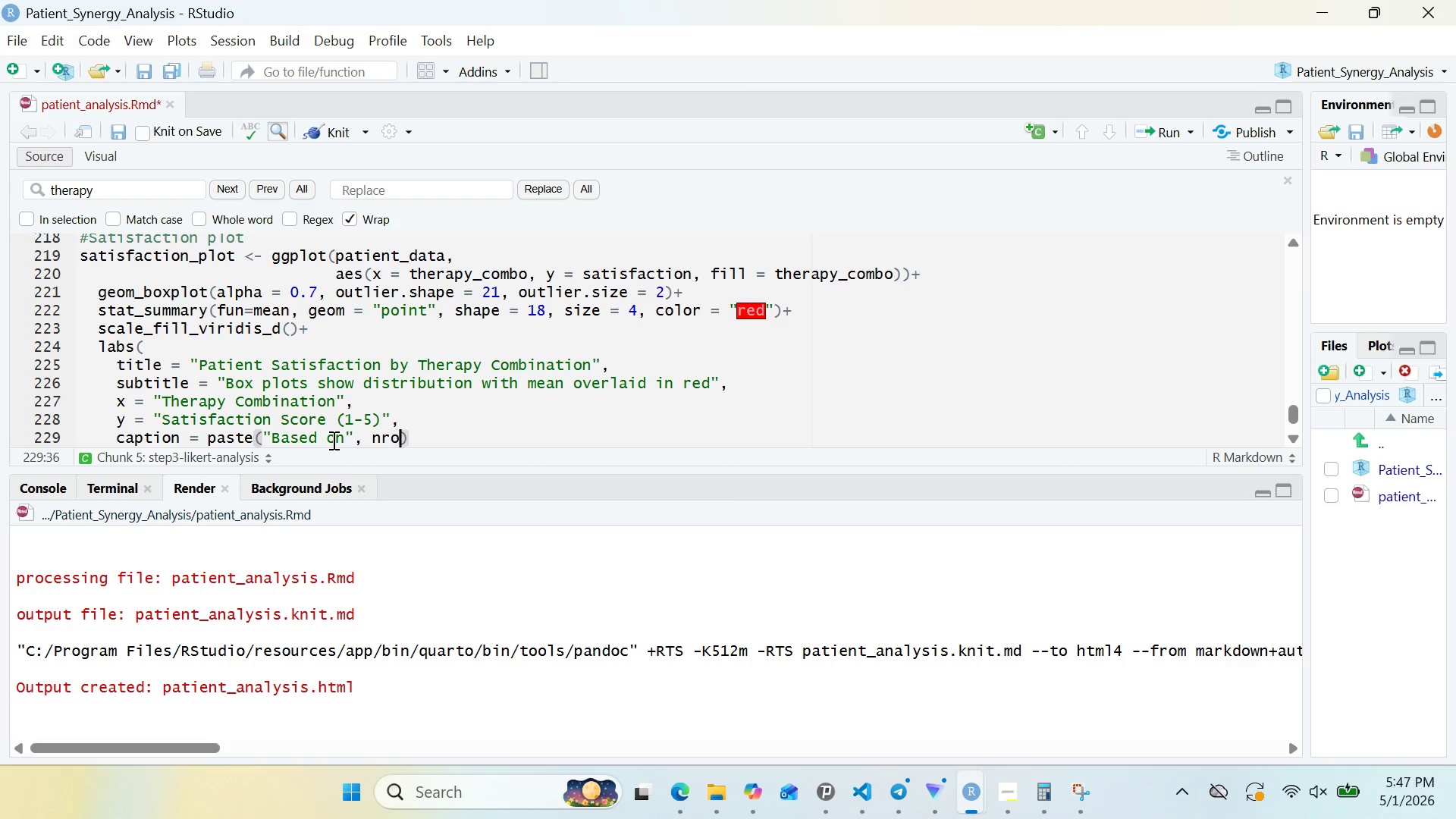 
hold_key(key=O, duration=0.31)
 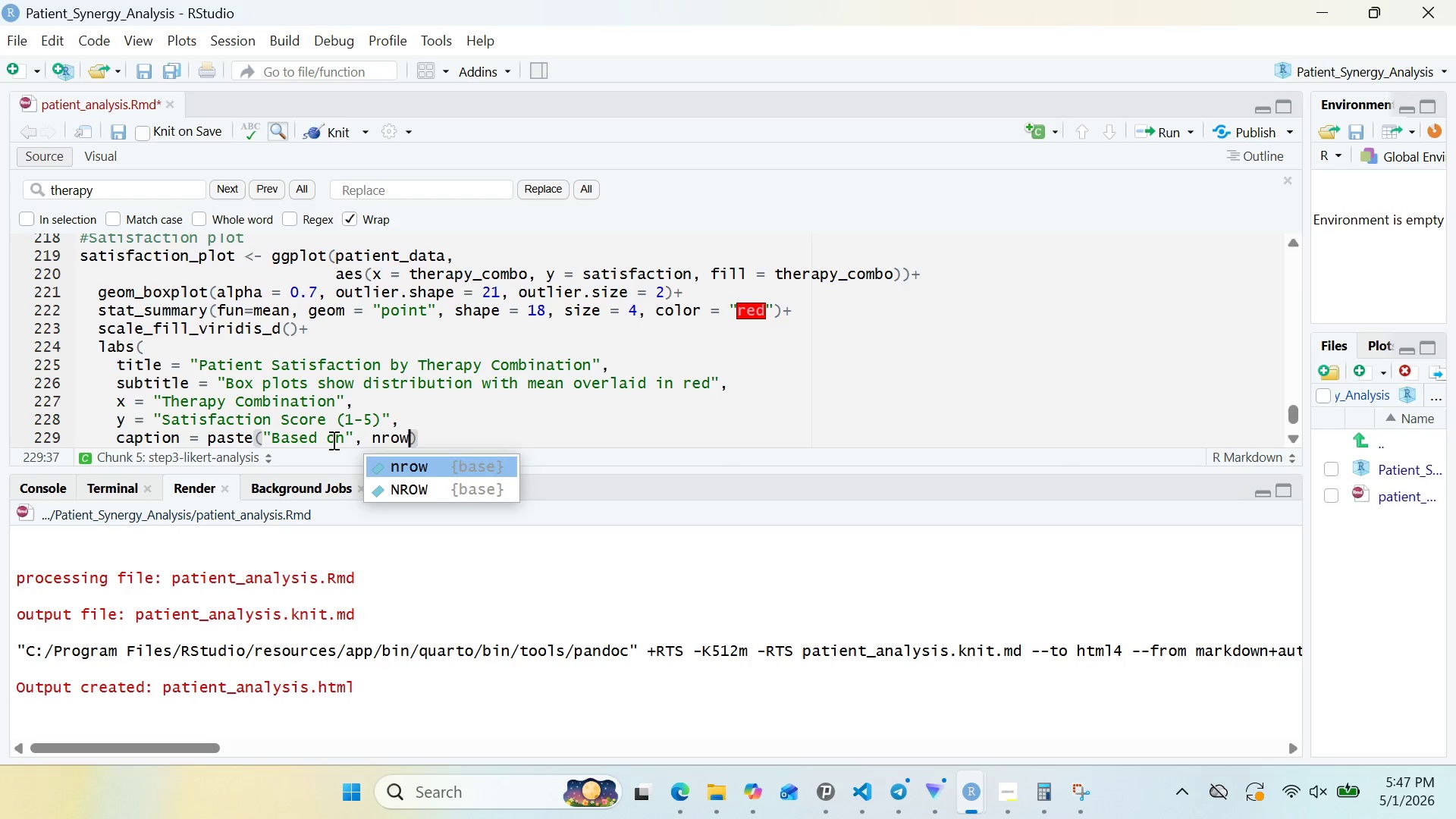 
key(Control+W)
 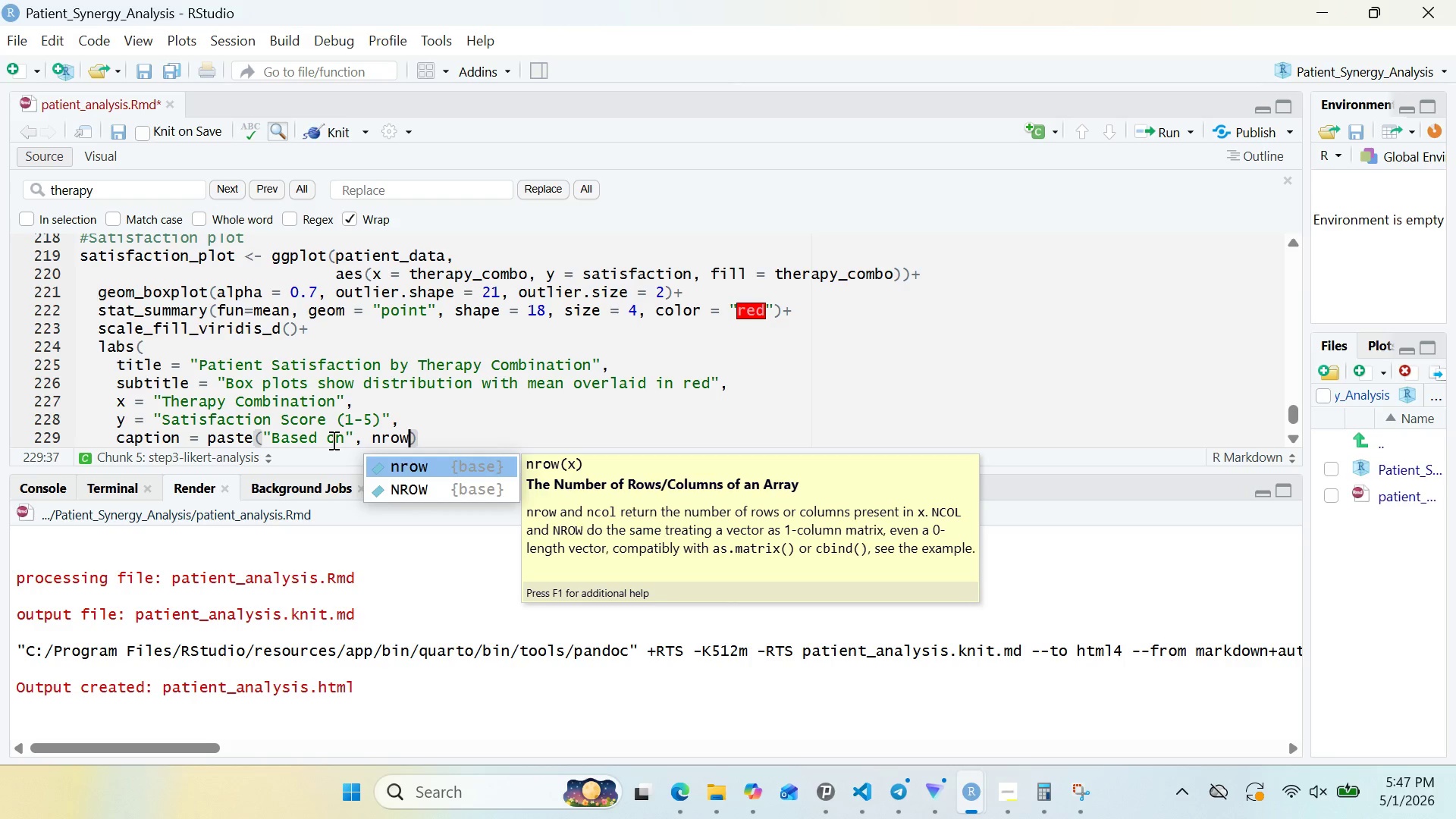 
wait(19.8)
 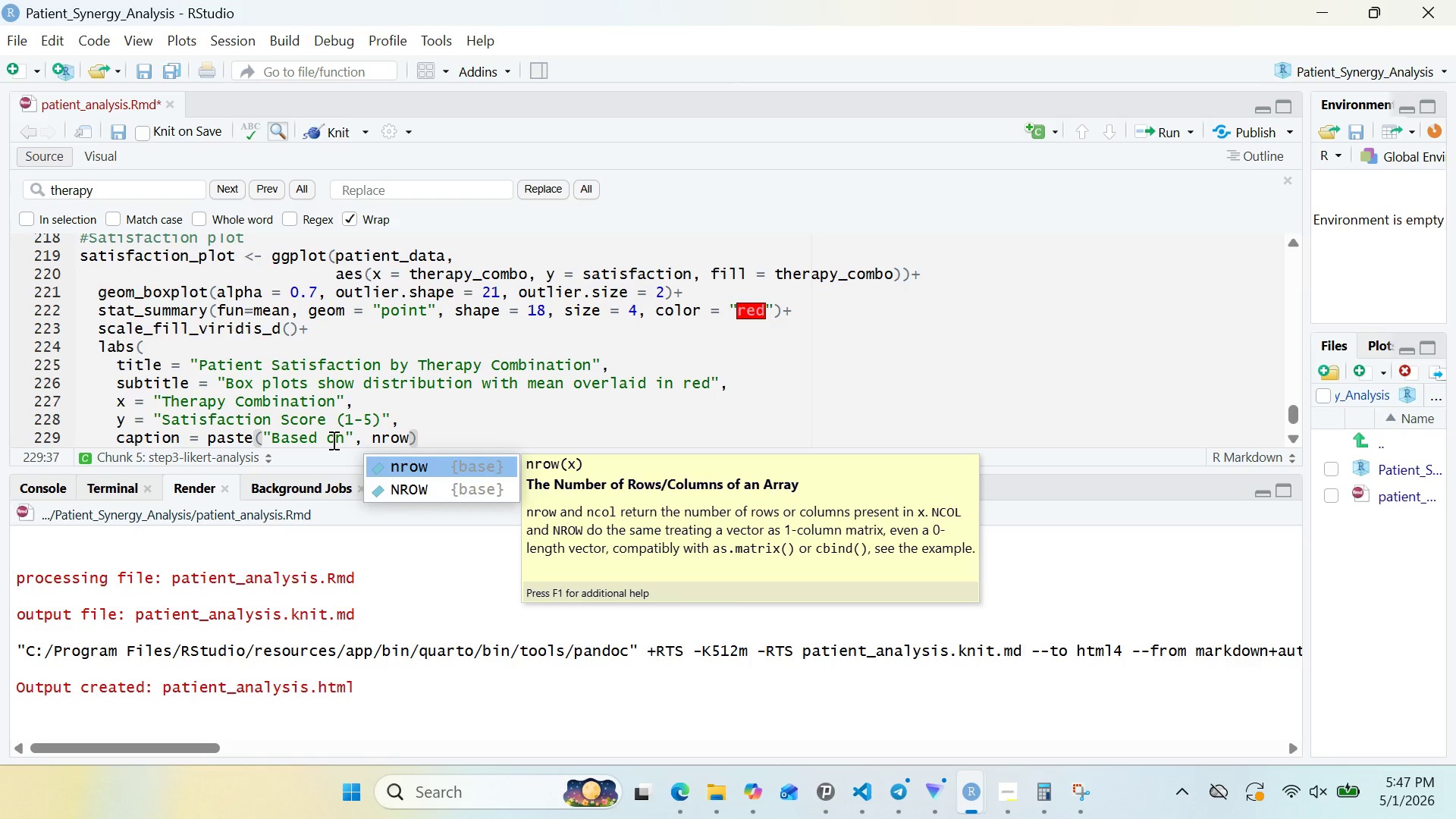 
key(Control+Shift+9)
 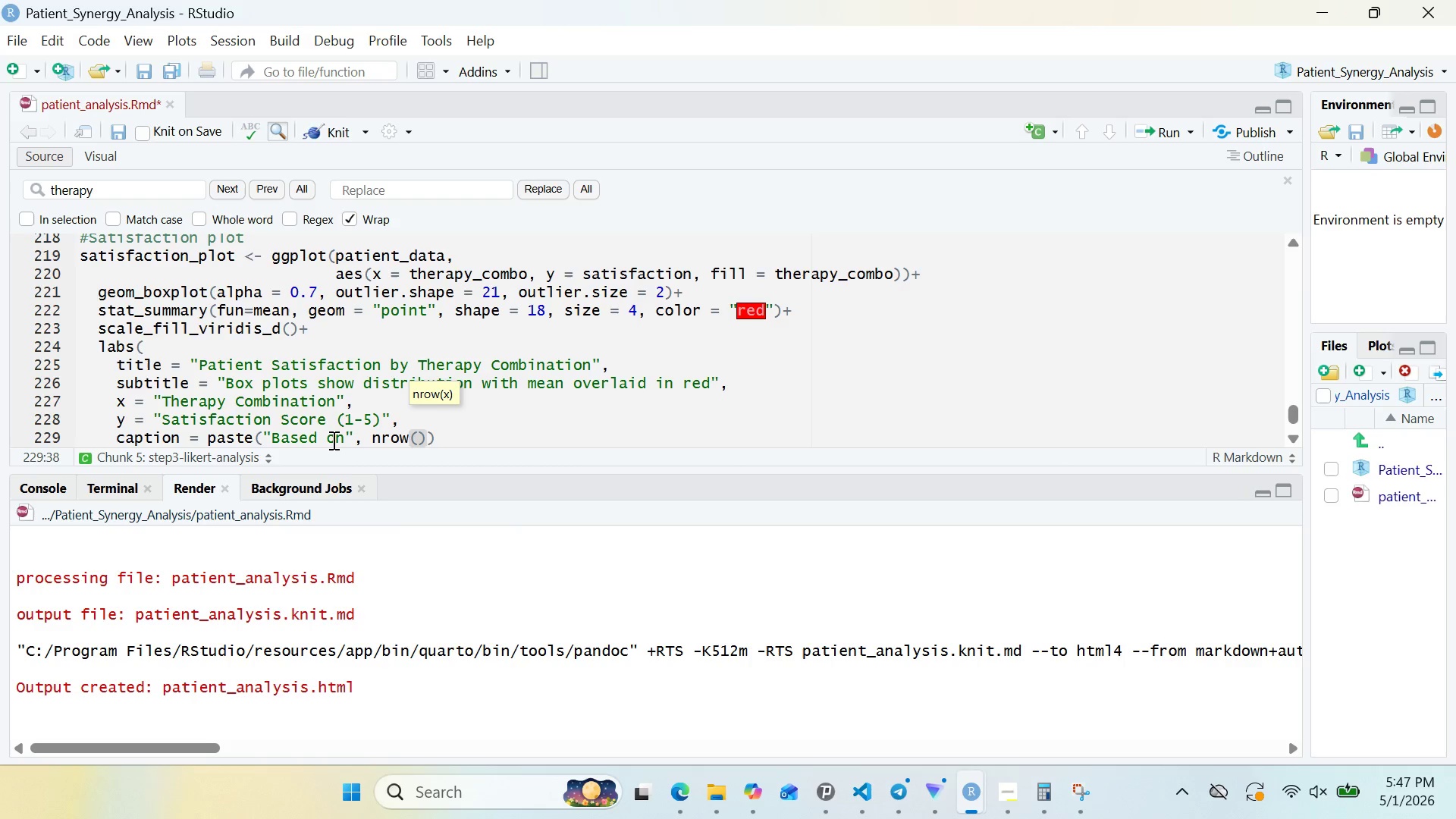 
key(Control+P)
 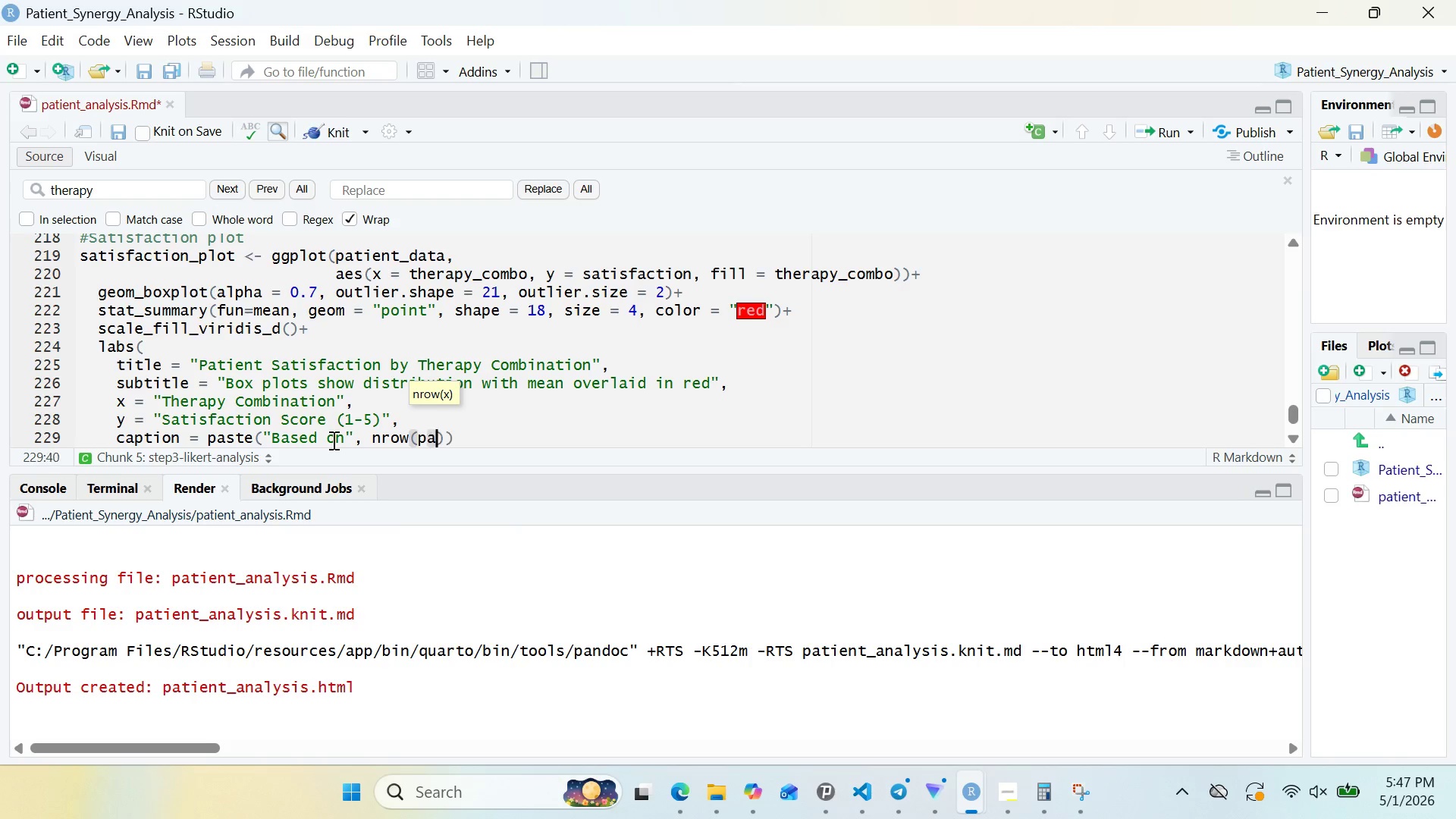 
key(Control+A)
 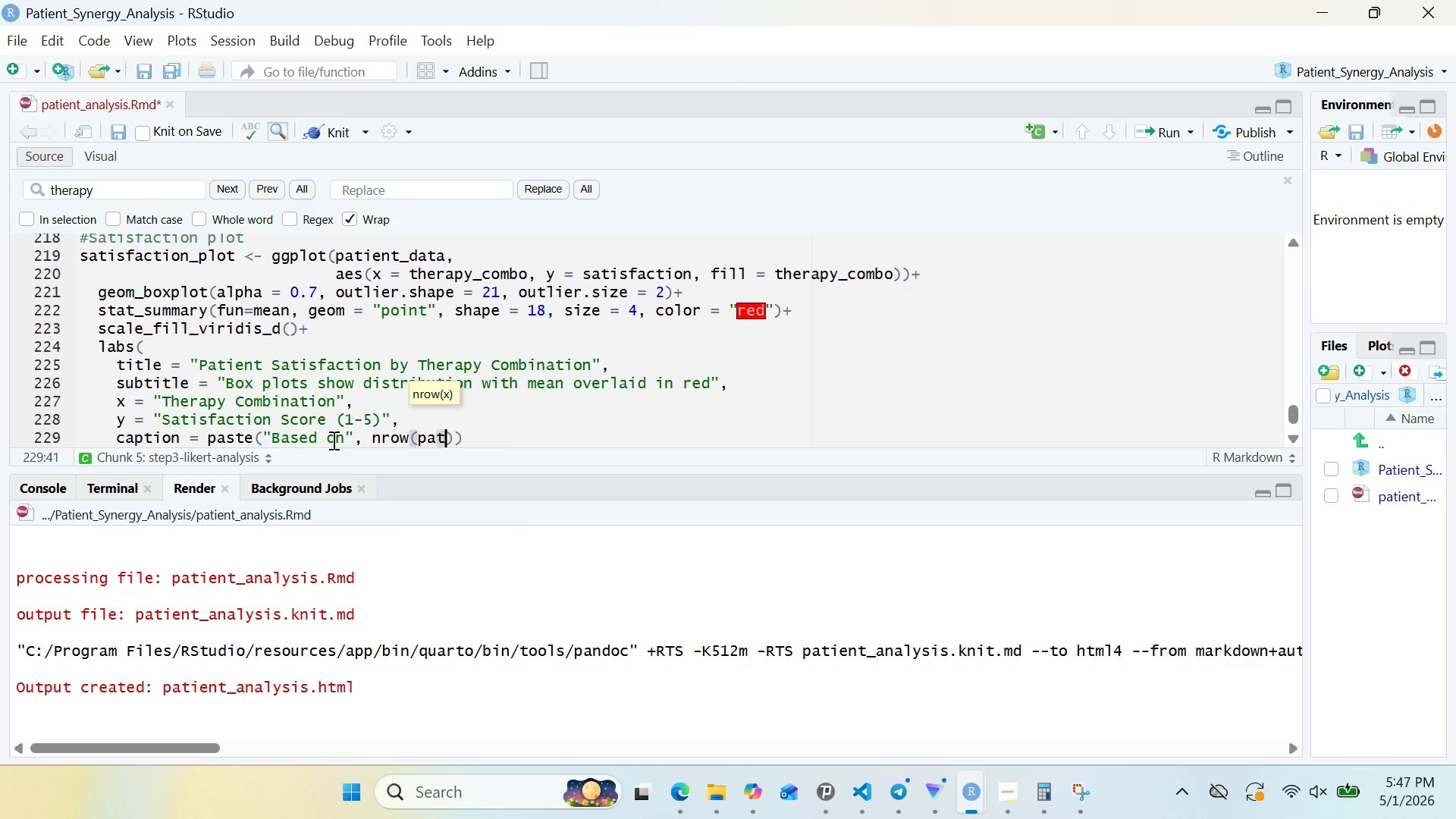 
key(Control+T)
 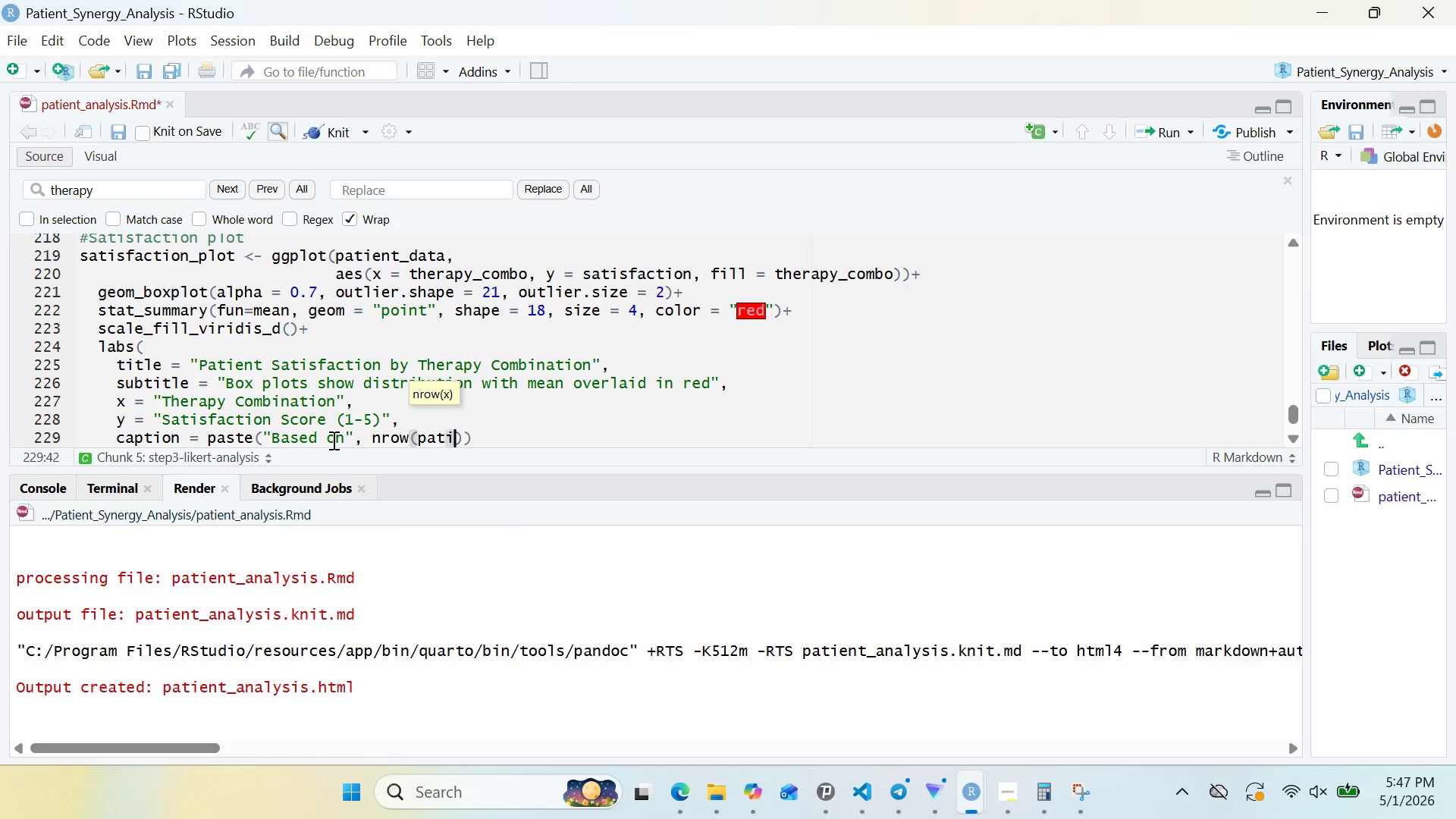 
key(Control+I)
 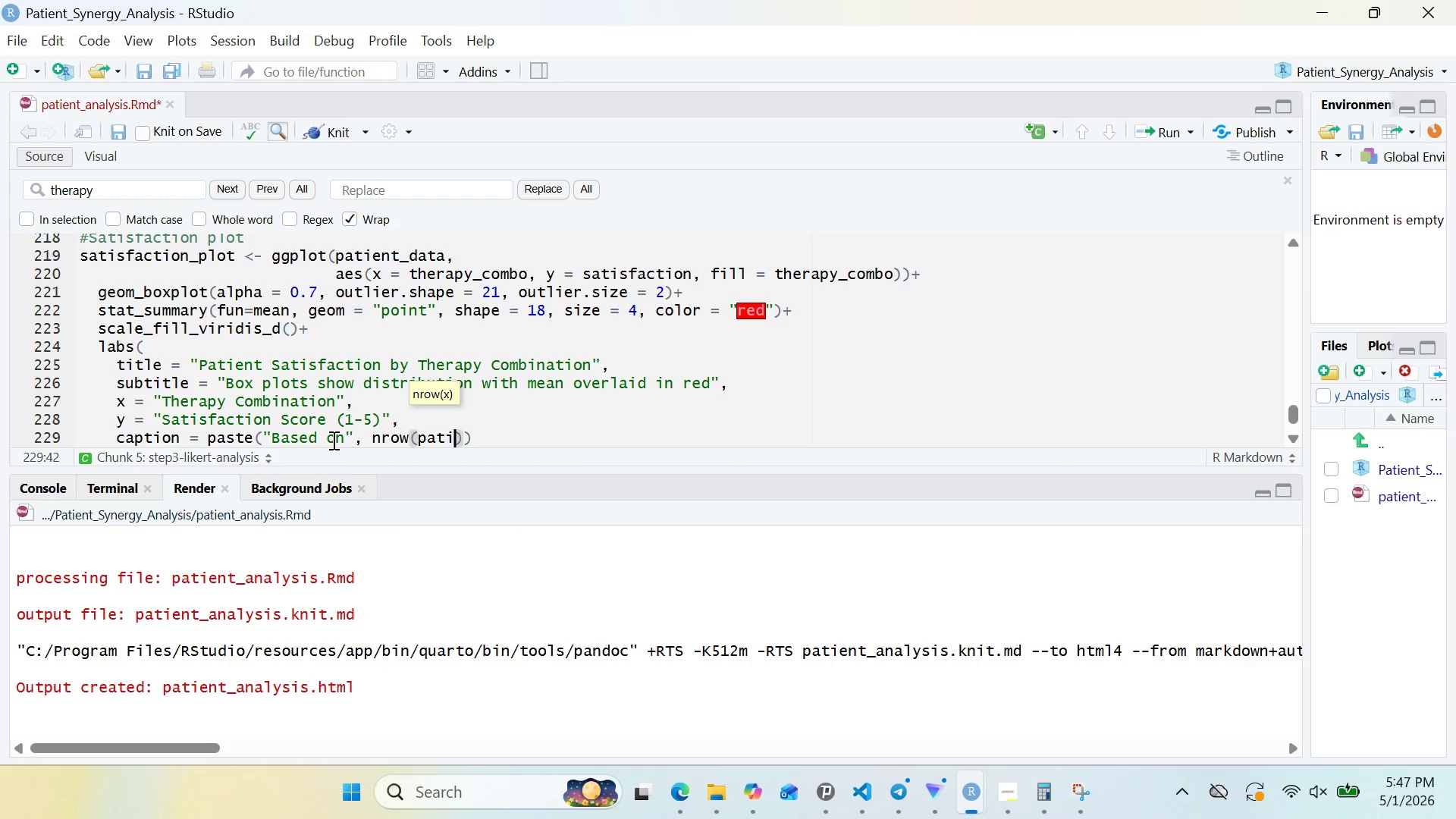 
key(Control+E)
 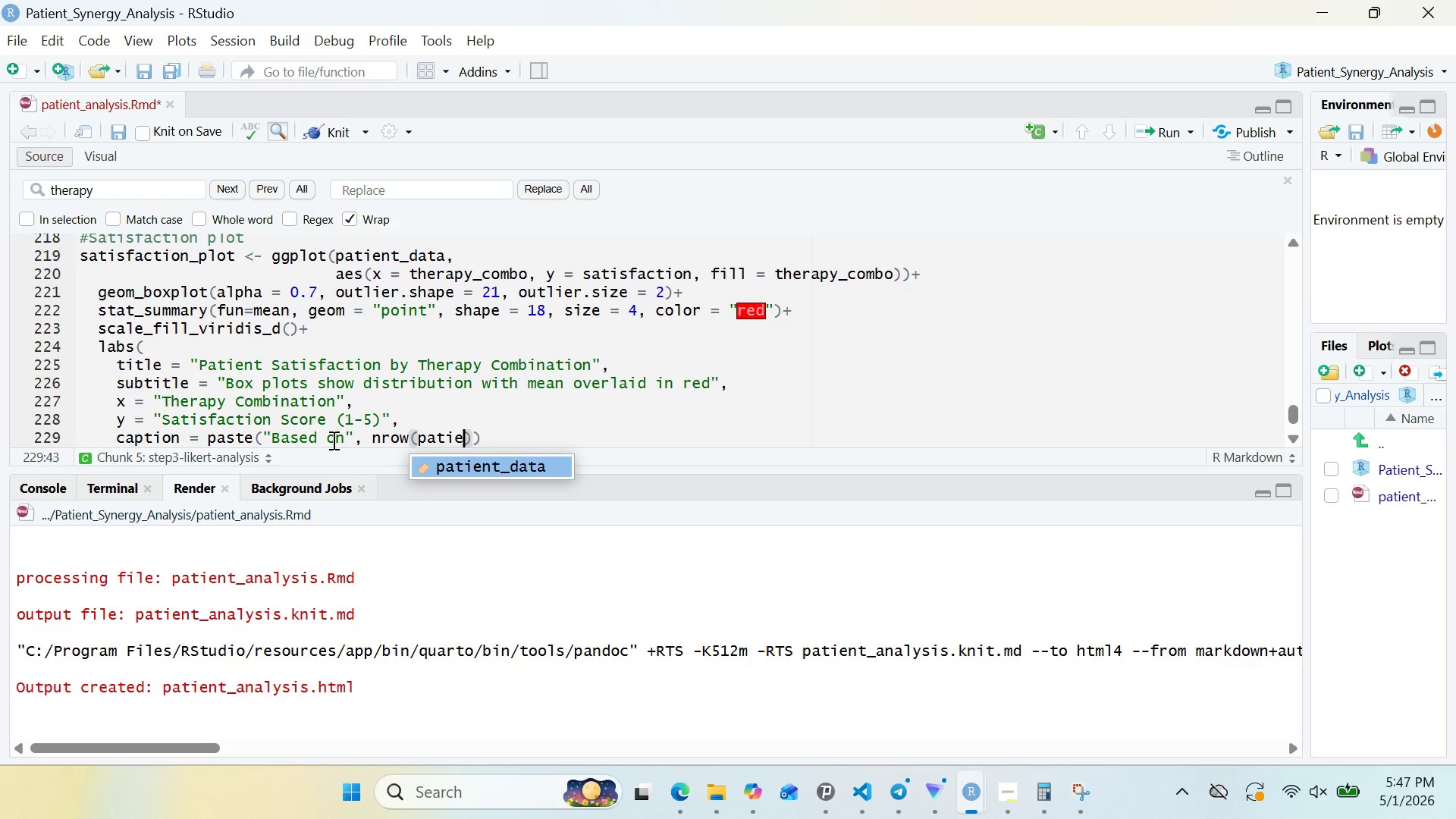 
key(Control+N)
 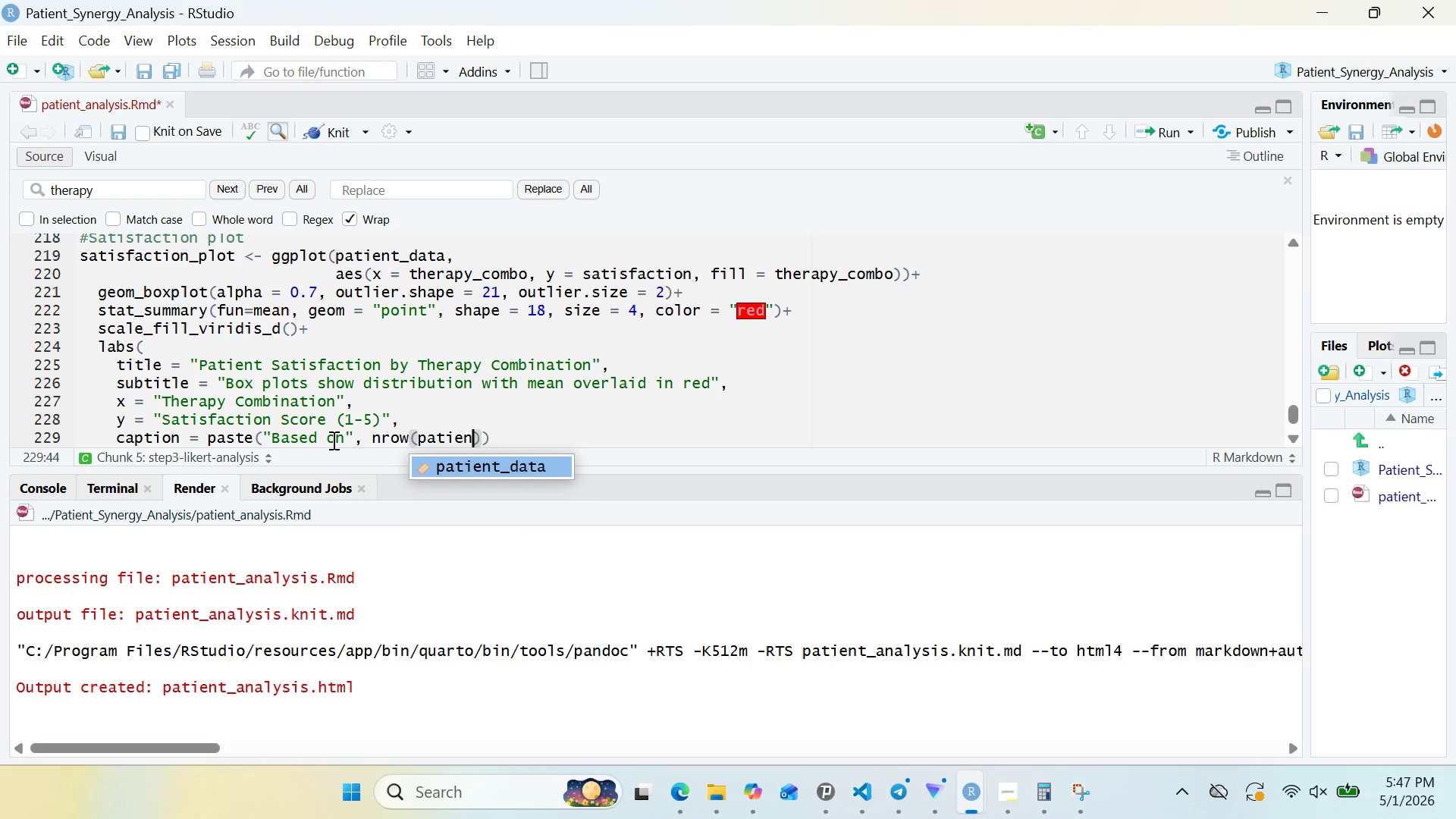 
key(Control+T)
 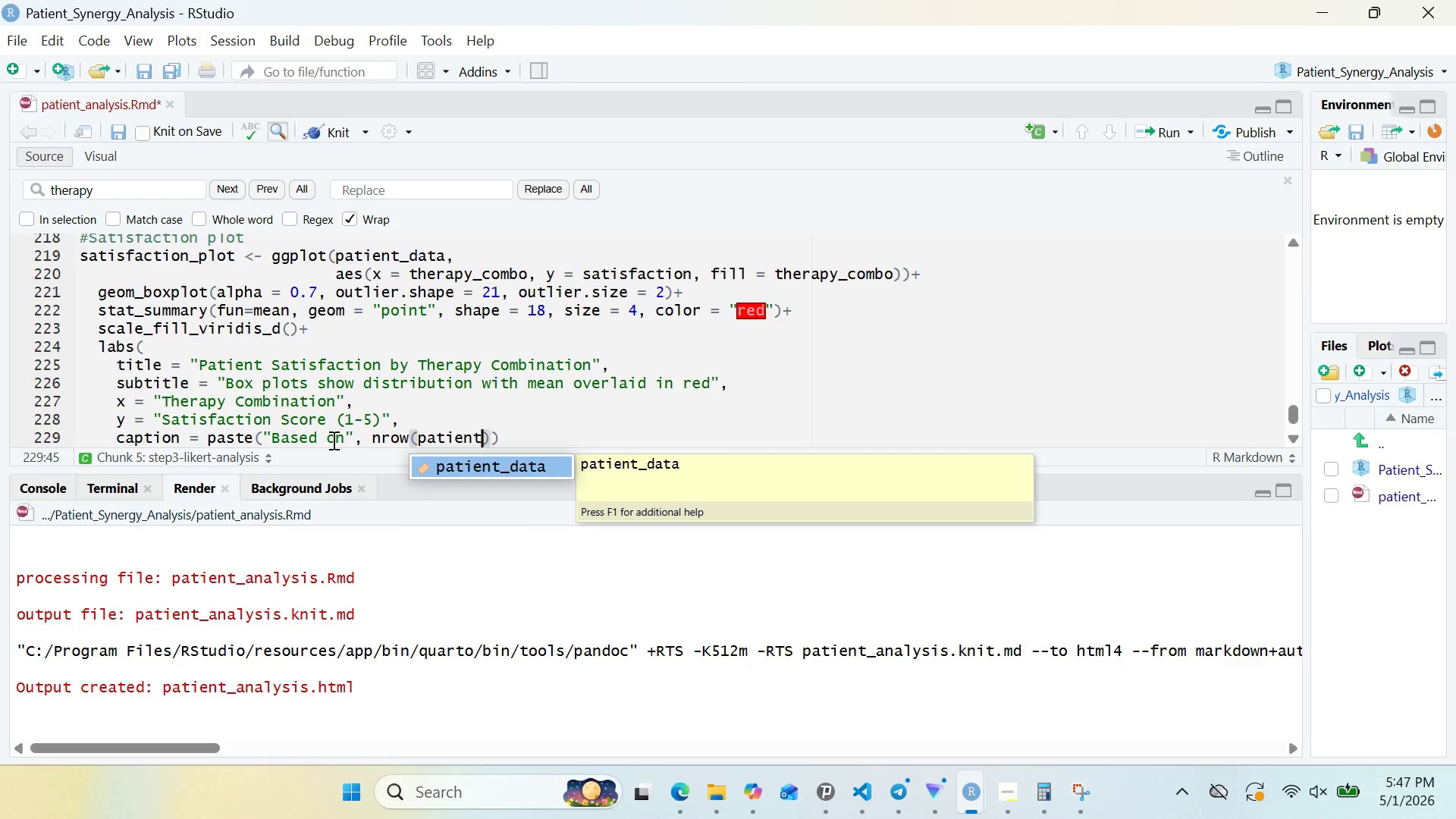 
key(Control+Enter)
 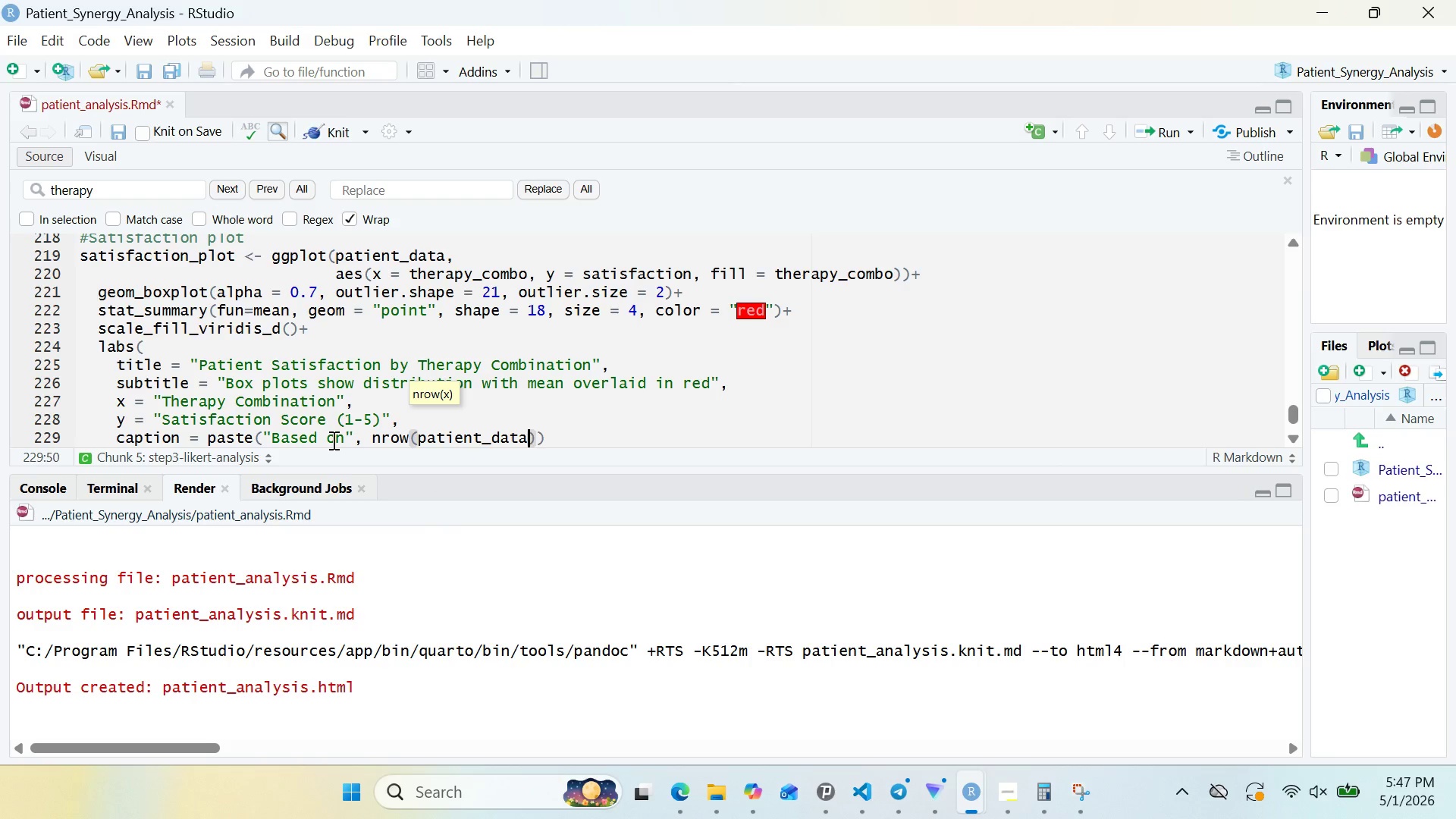 
key(Control+ArrowRight)
 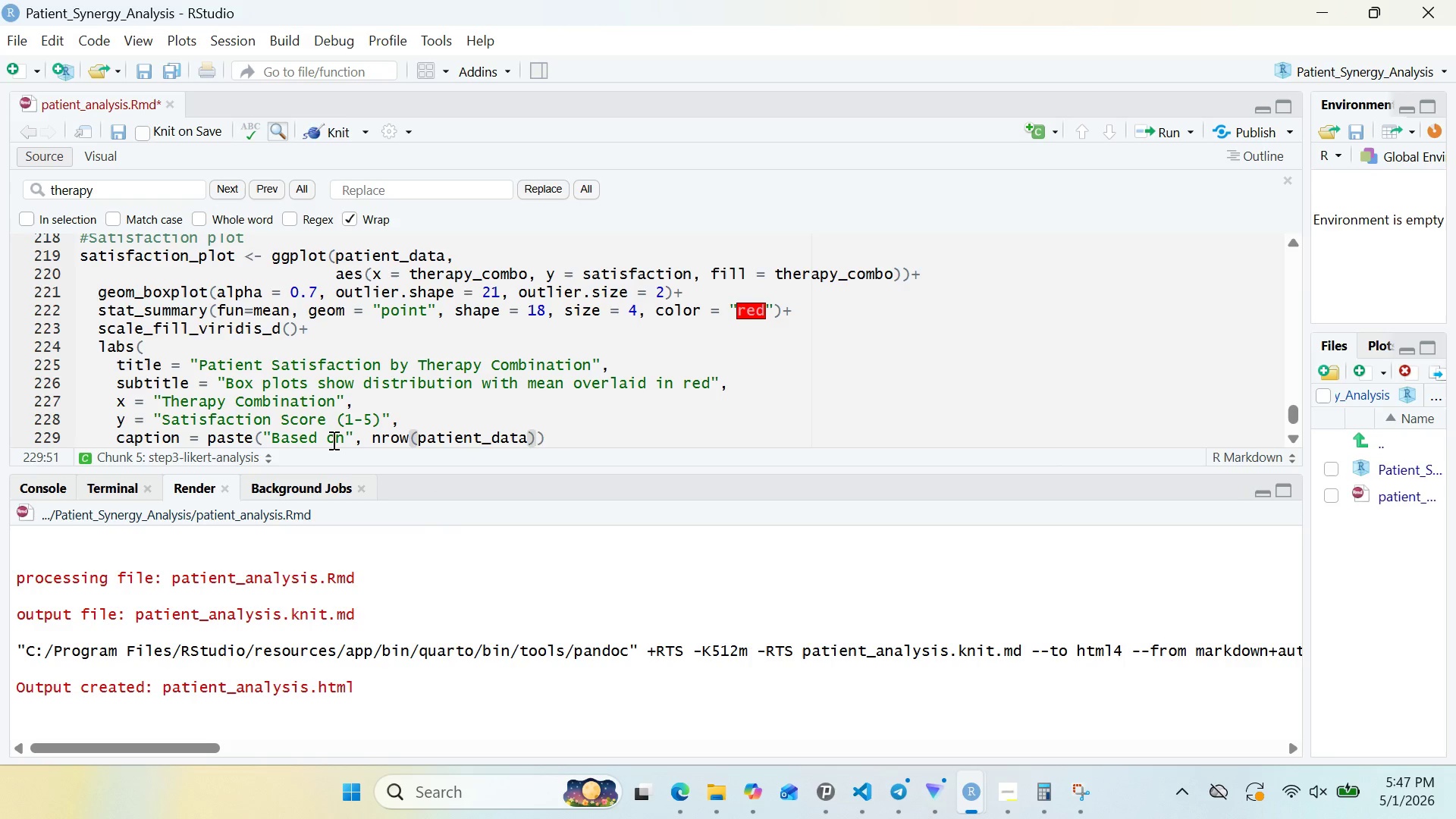 
key(Control+Comma)
 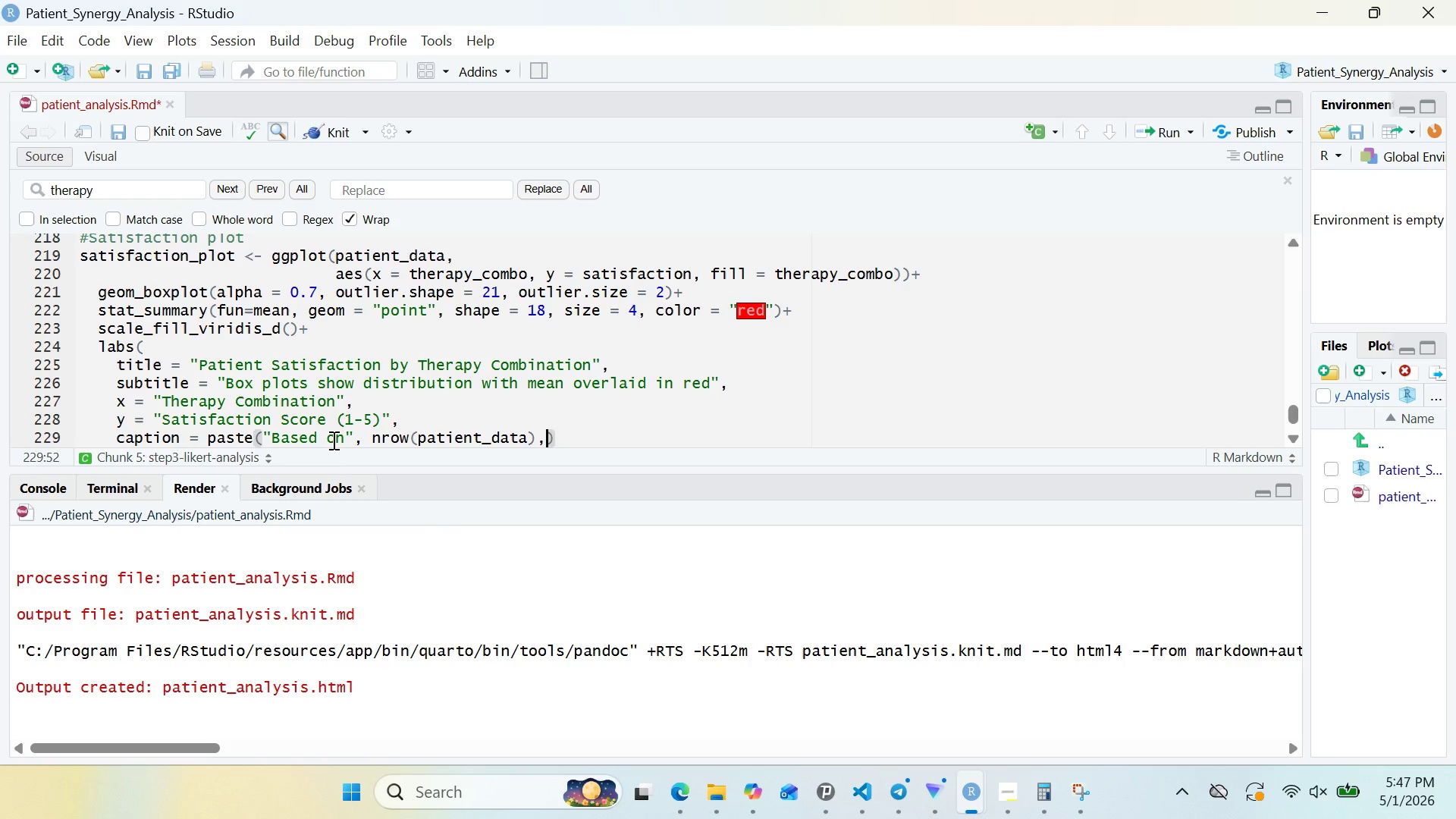 
key(Control+Shift+Quote)
 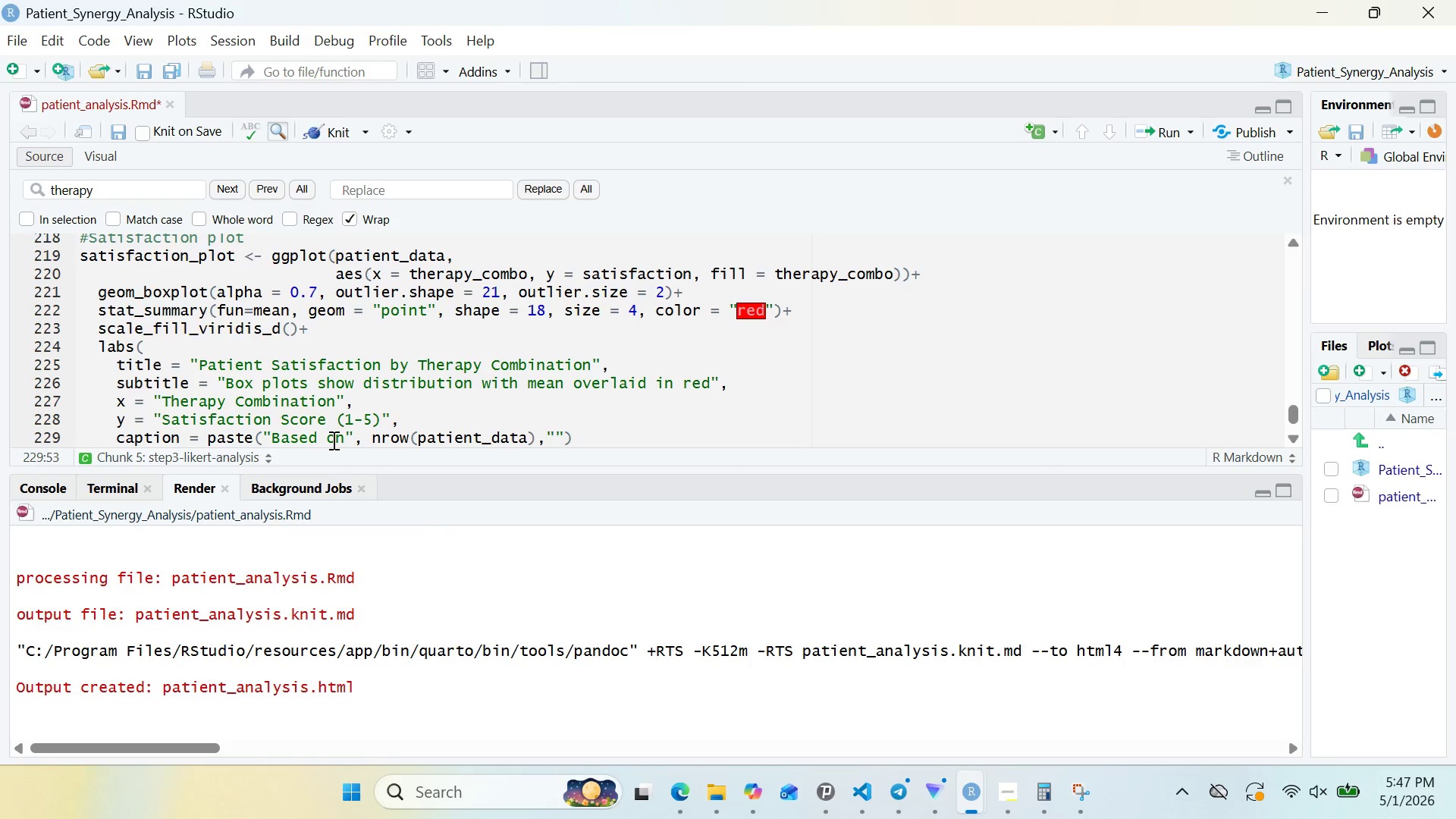 
key(Control+P)
 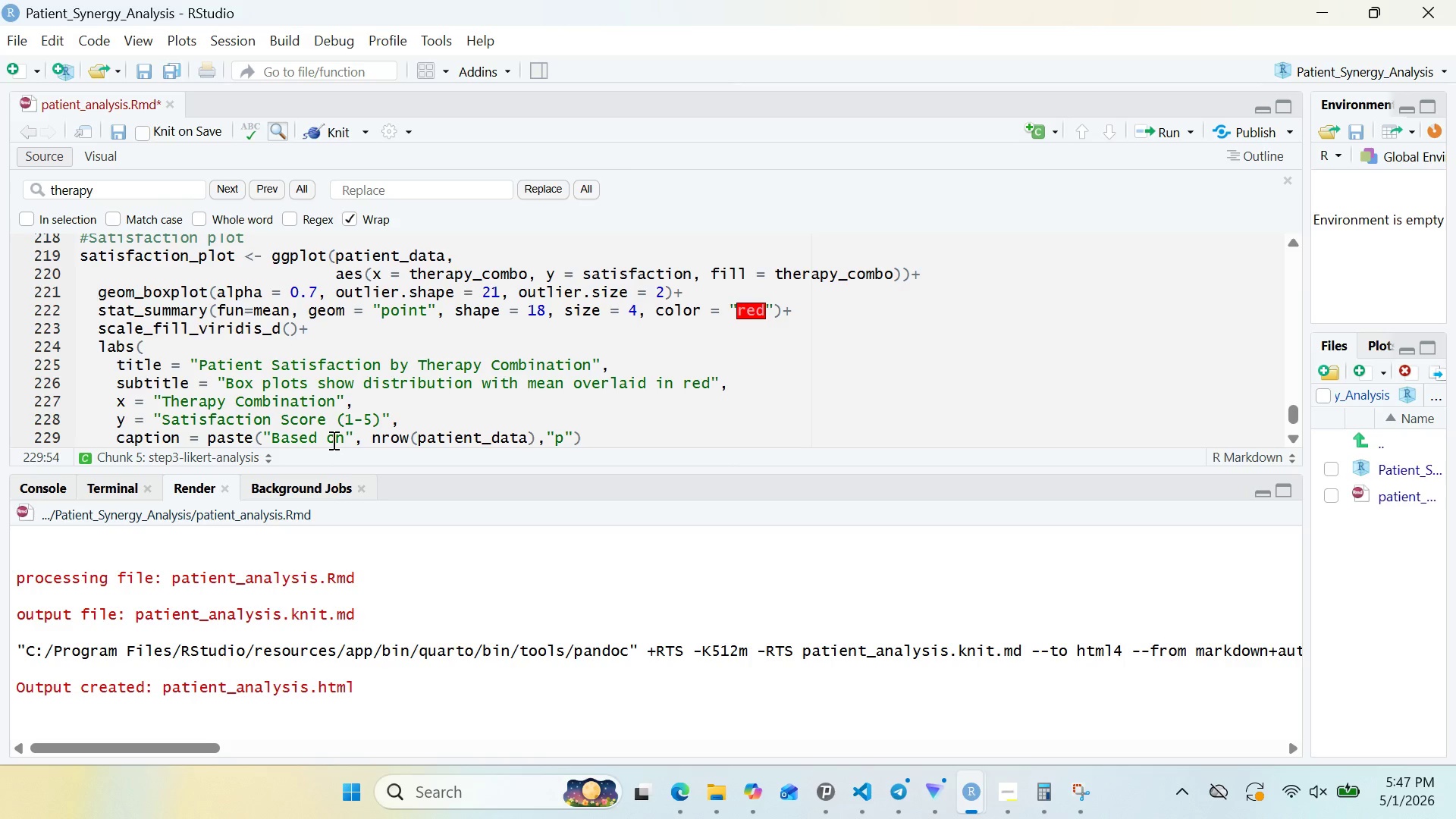 
key(Control+A)
 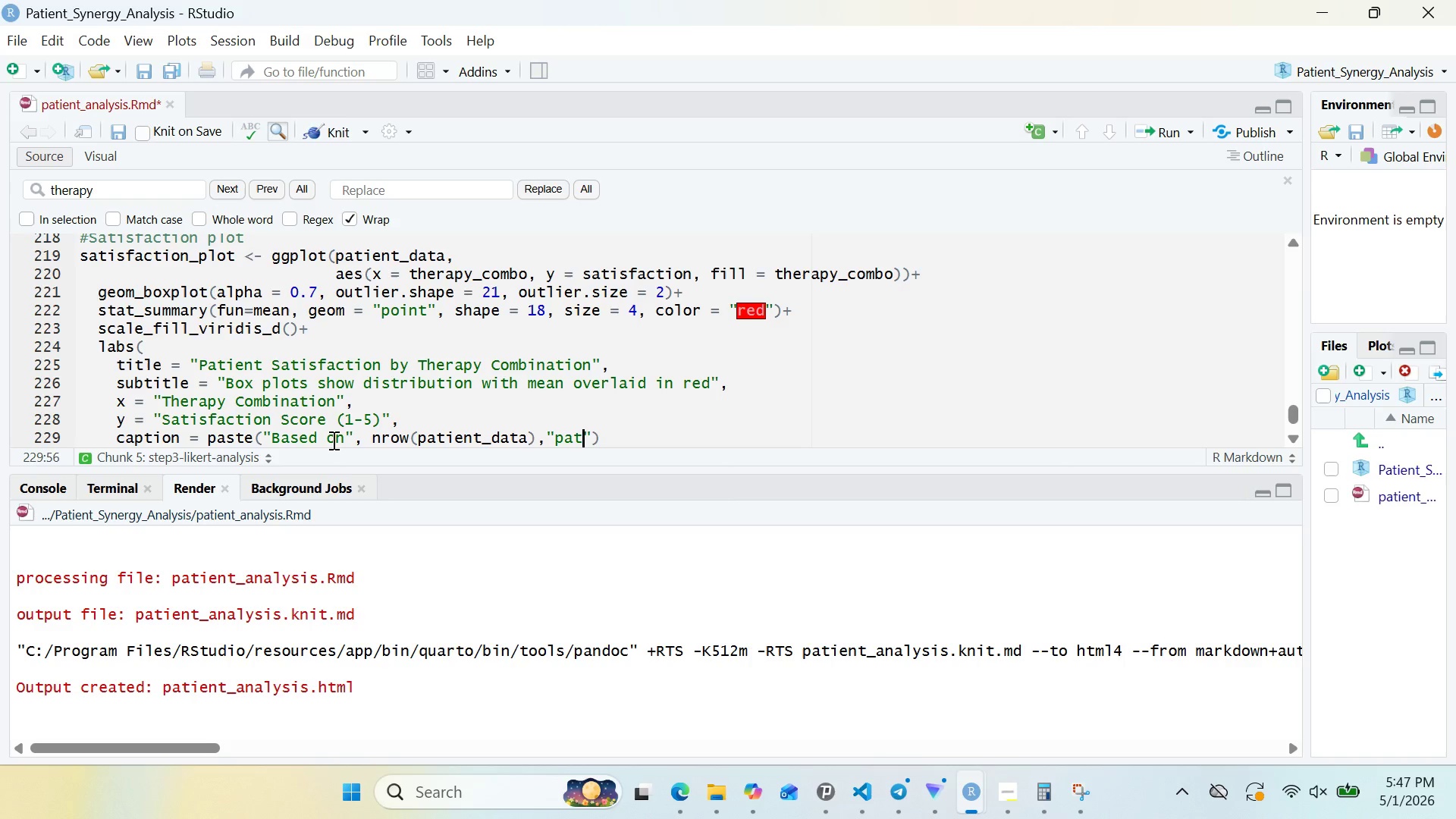 
key(Control+T)
 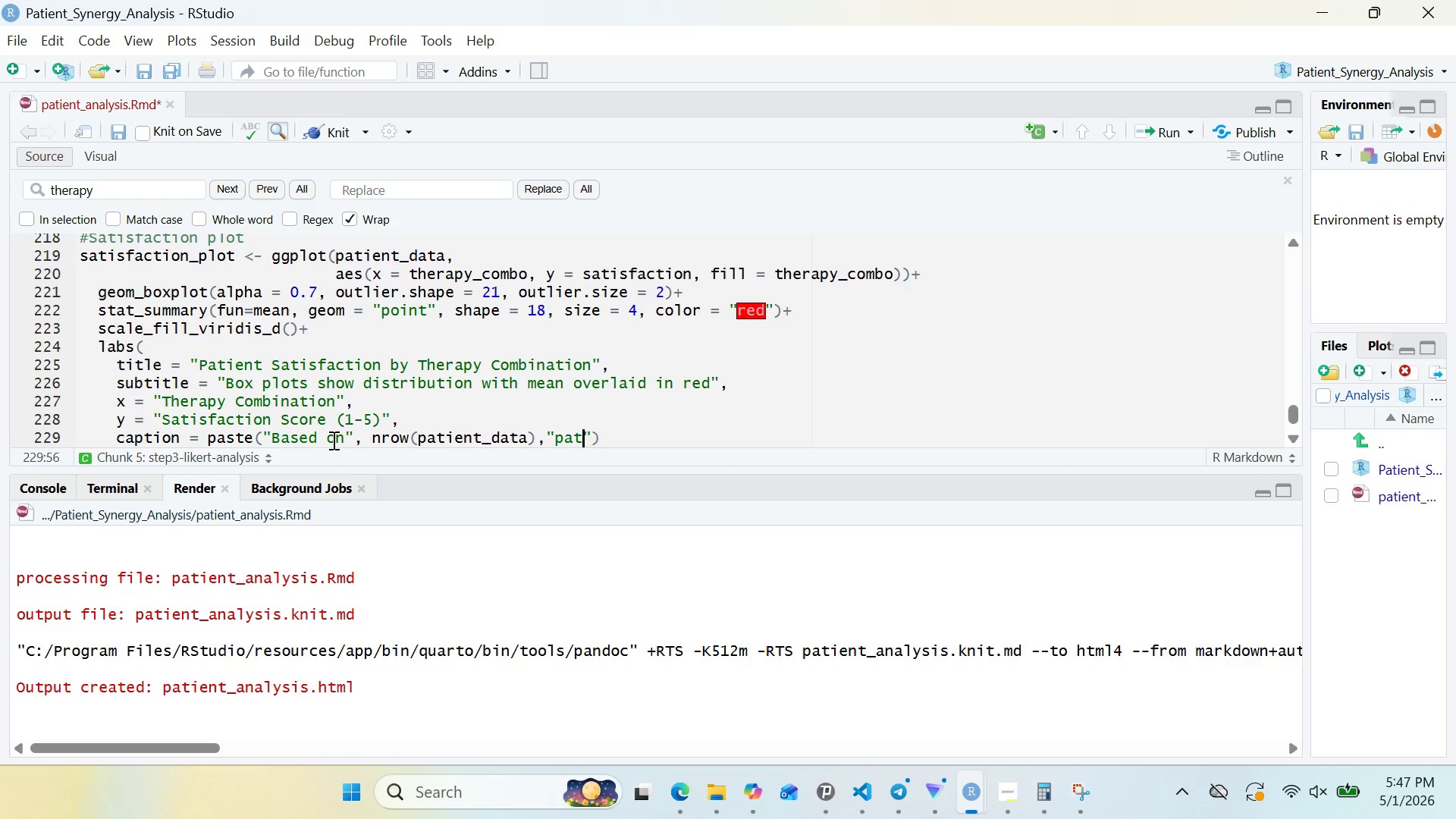 
key(Control+I)
 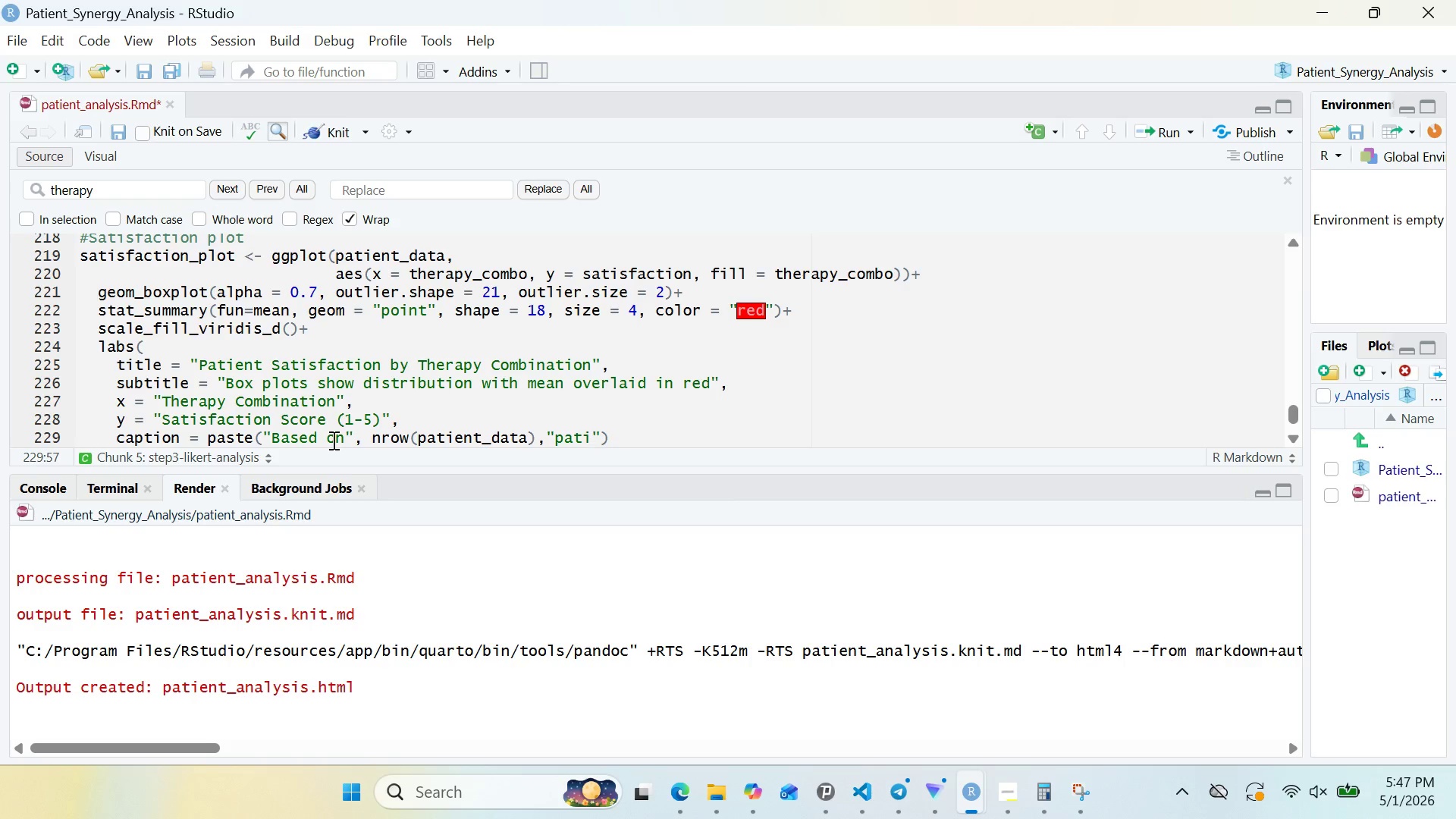 
type(ent responses)
 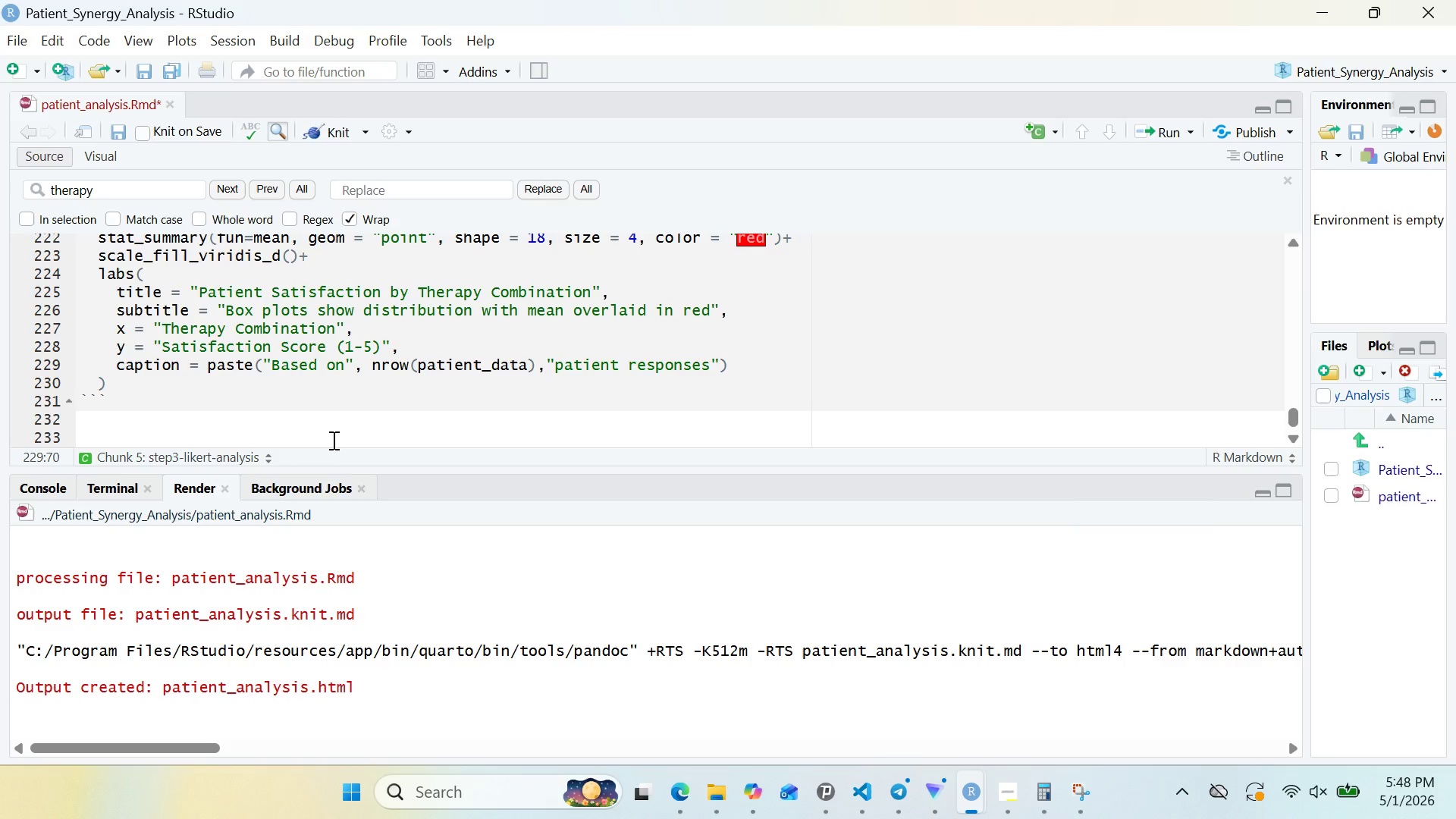 
wait(6.14)
 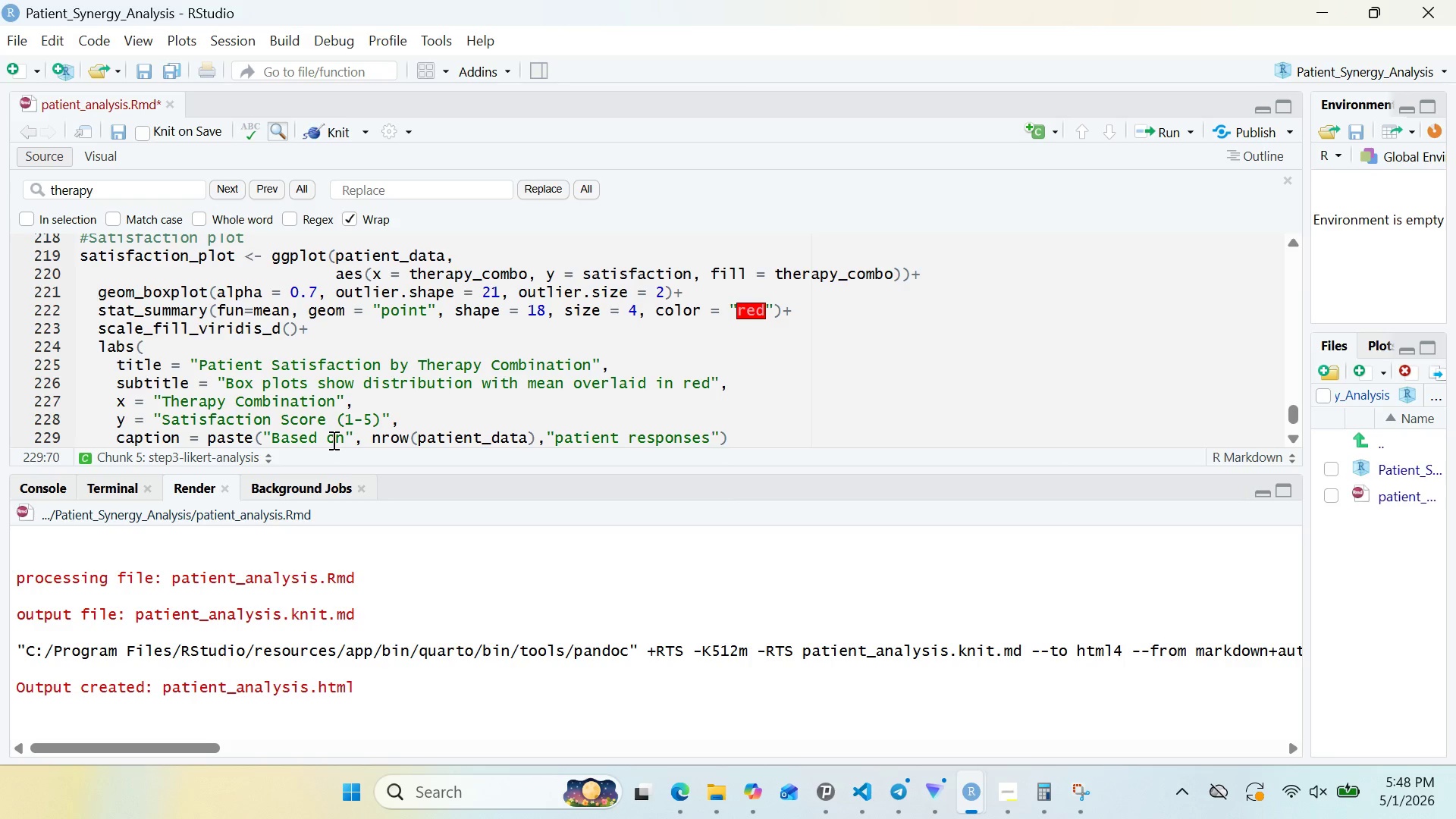 
left_click([108, 376])
 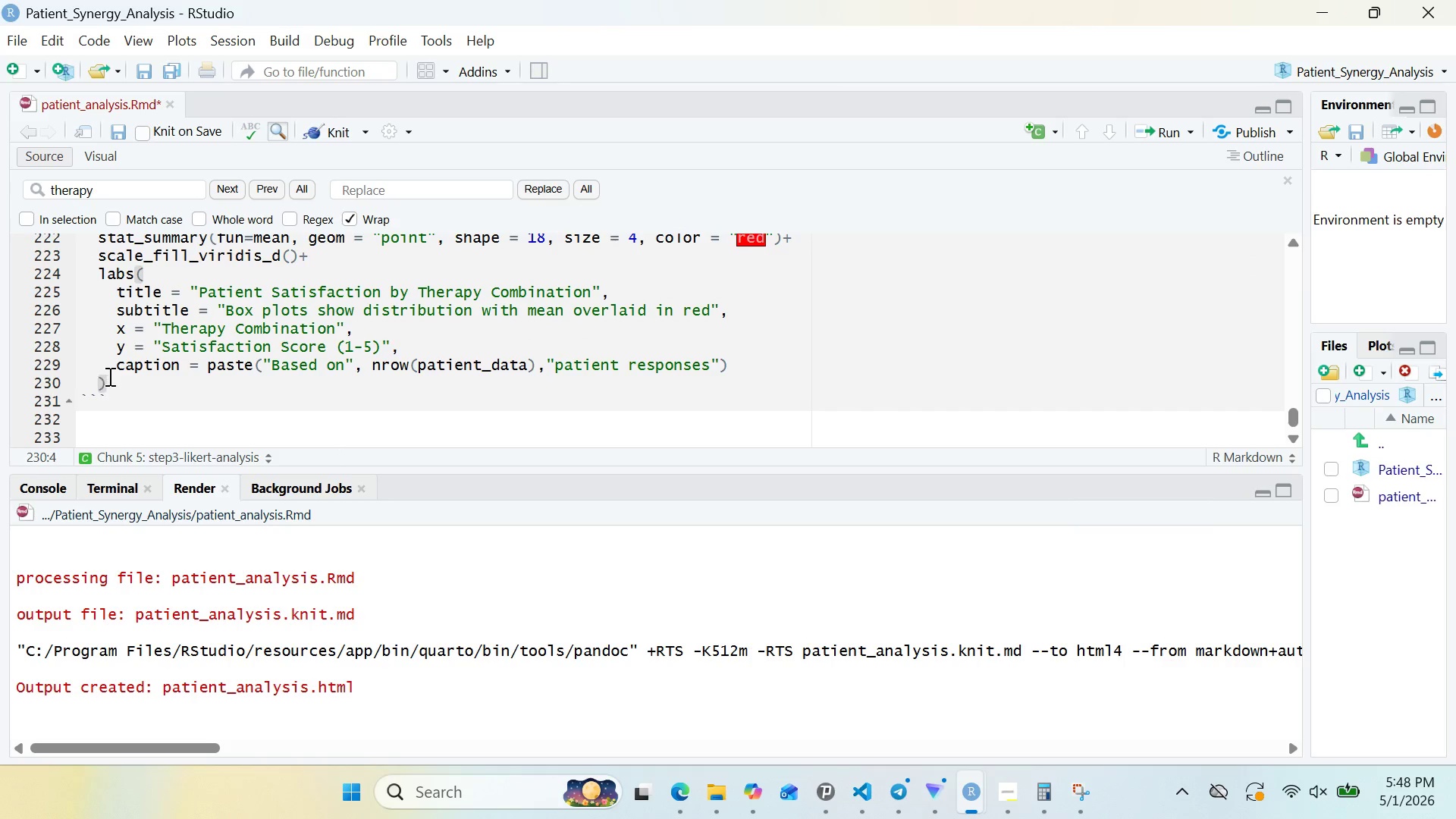 
key(Shift+Equal)
 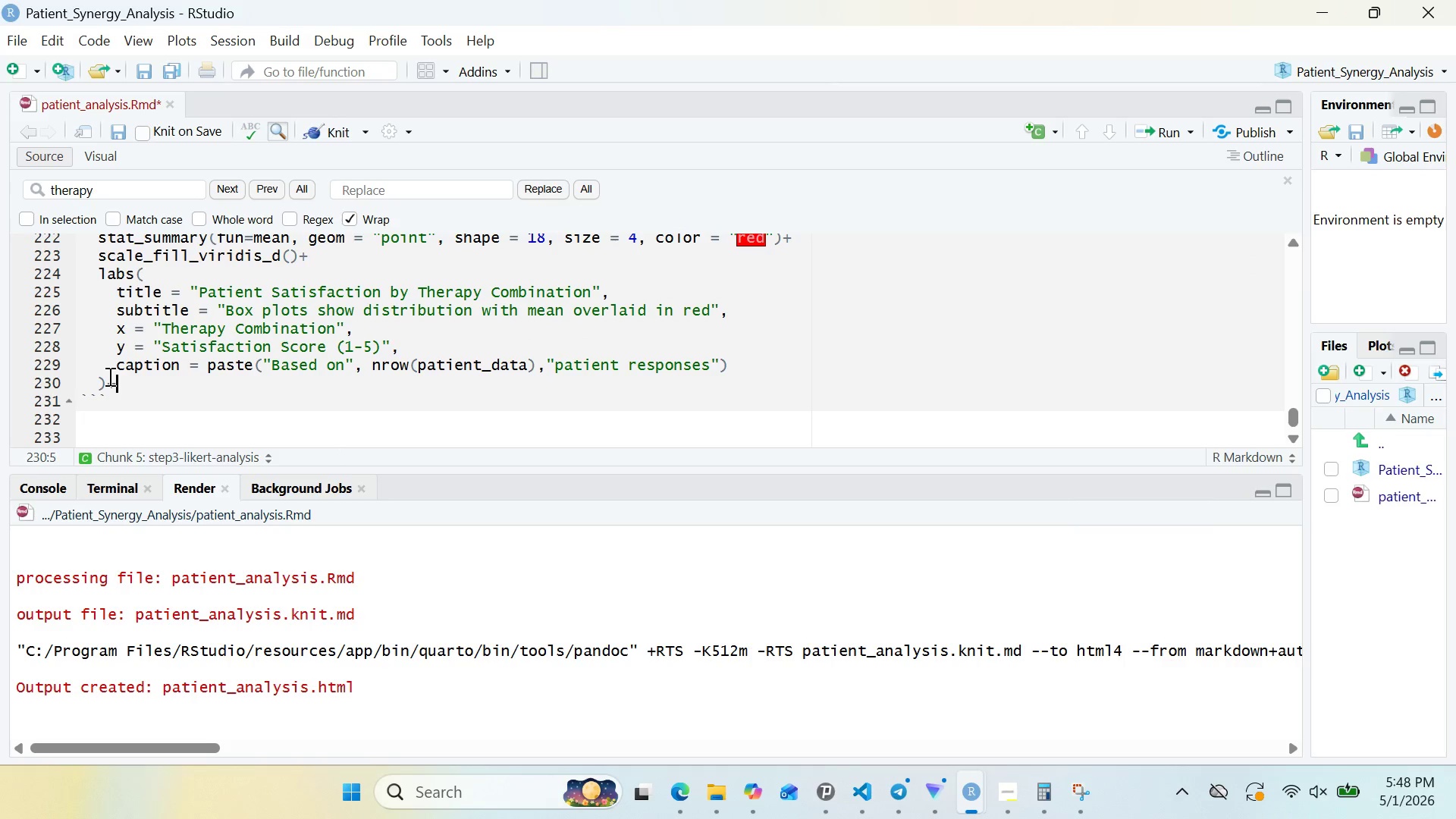 
key(Enter)
 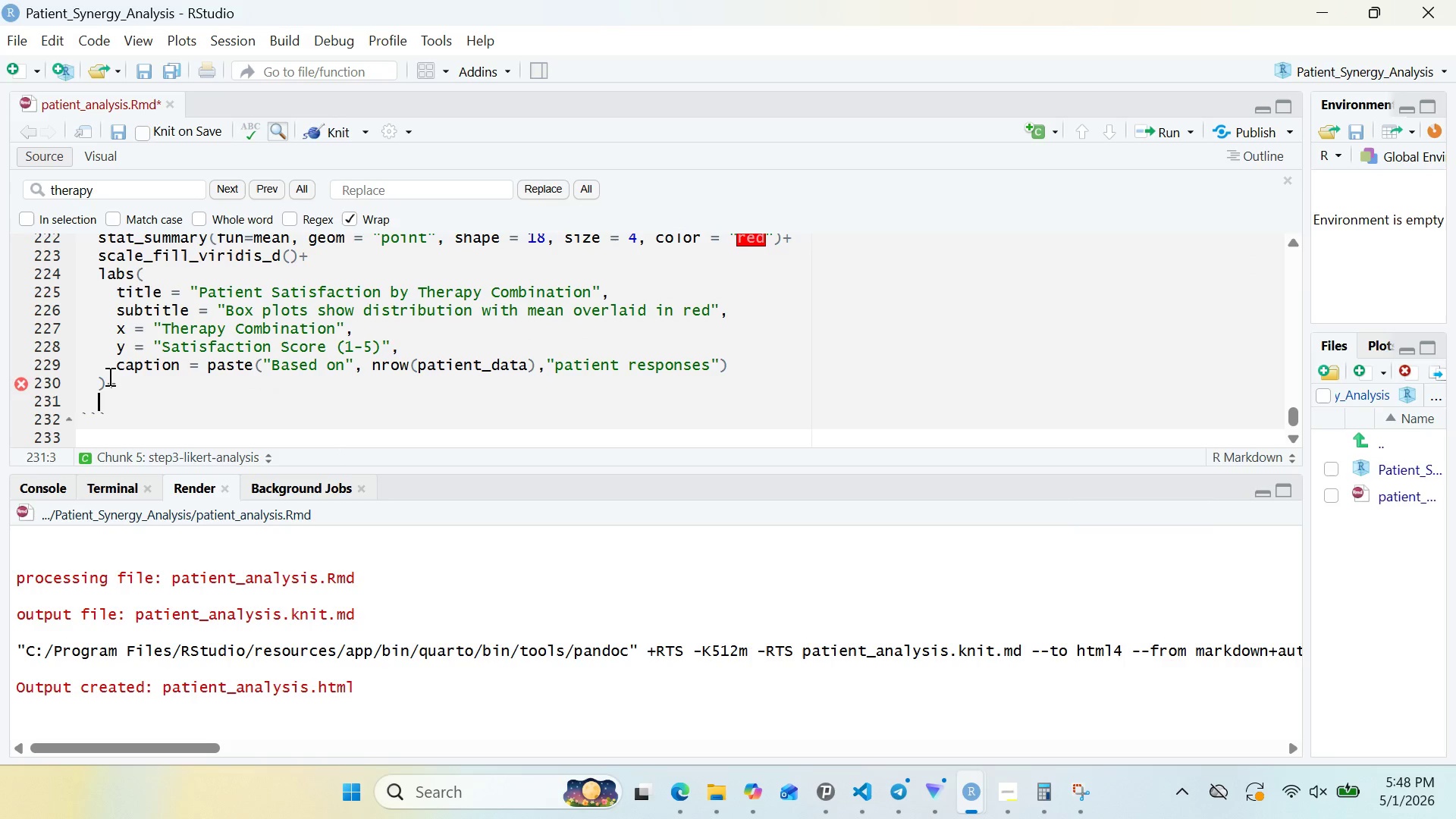 
type(theme_min)
 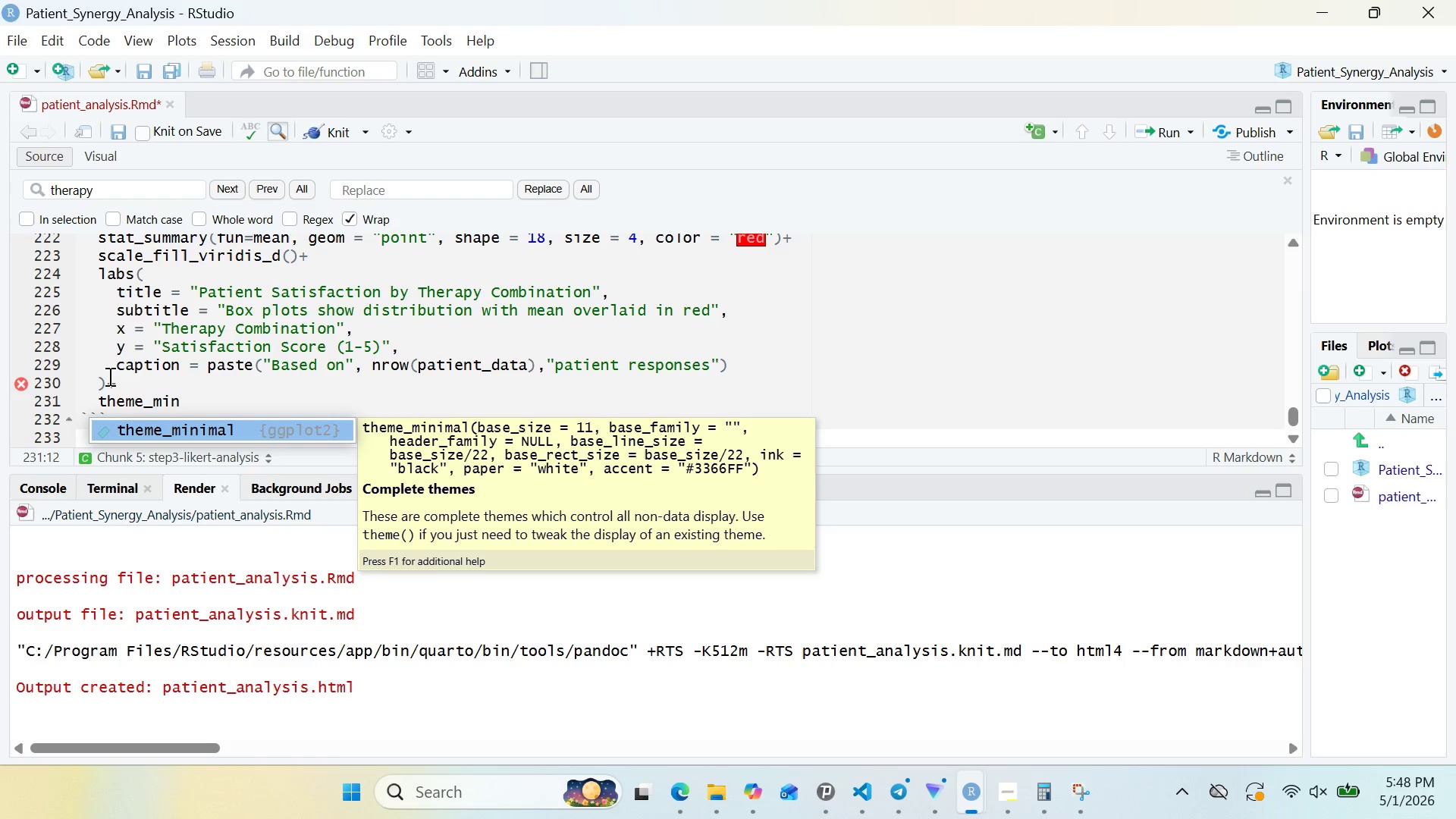 
key(Enter)
 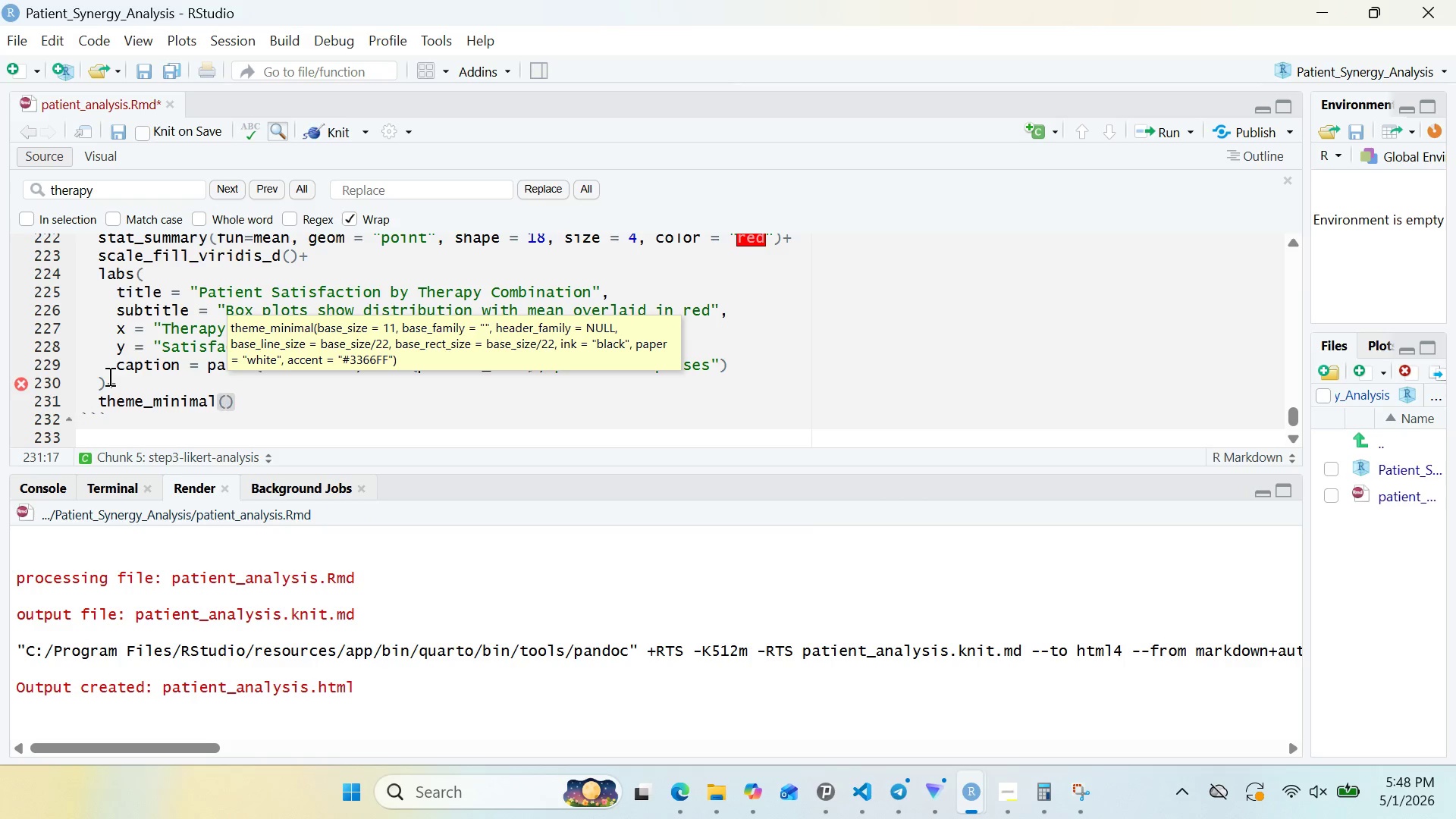 
key(ArrowRight)
 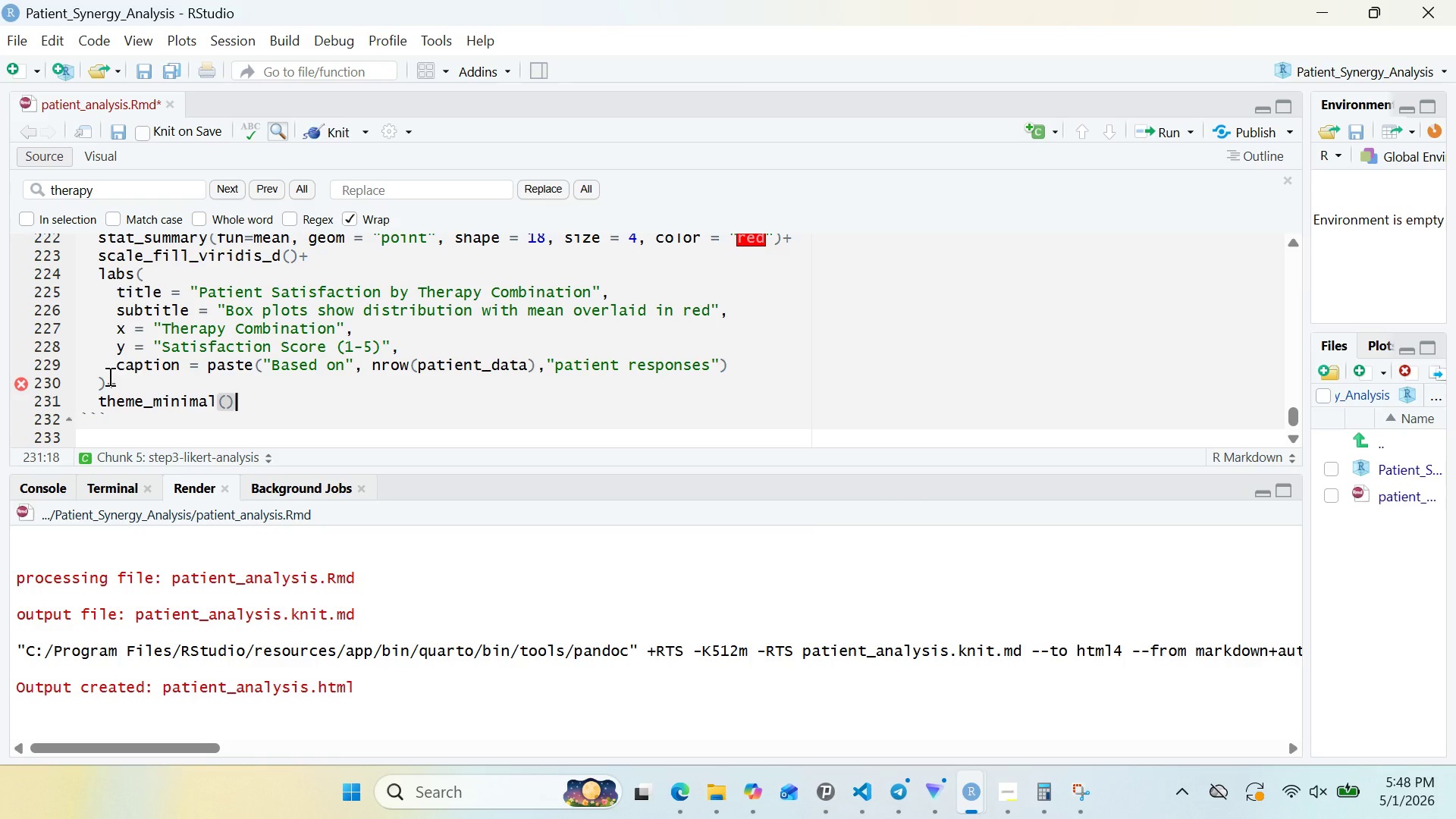 
key(Shift+Equal)
 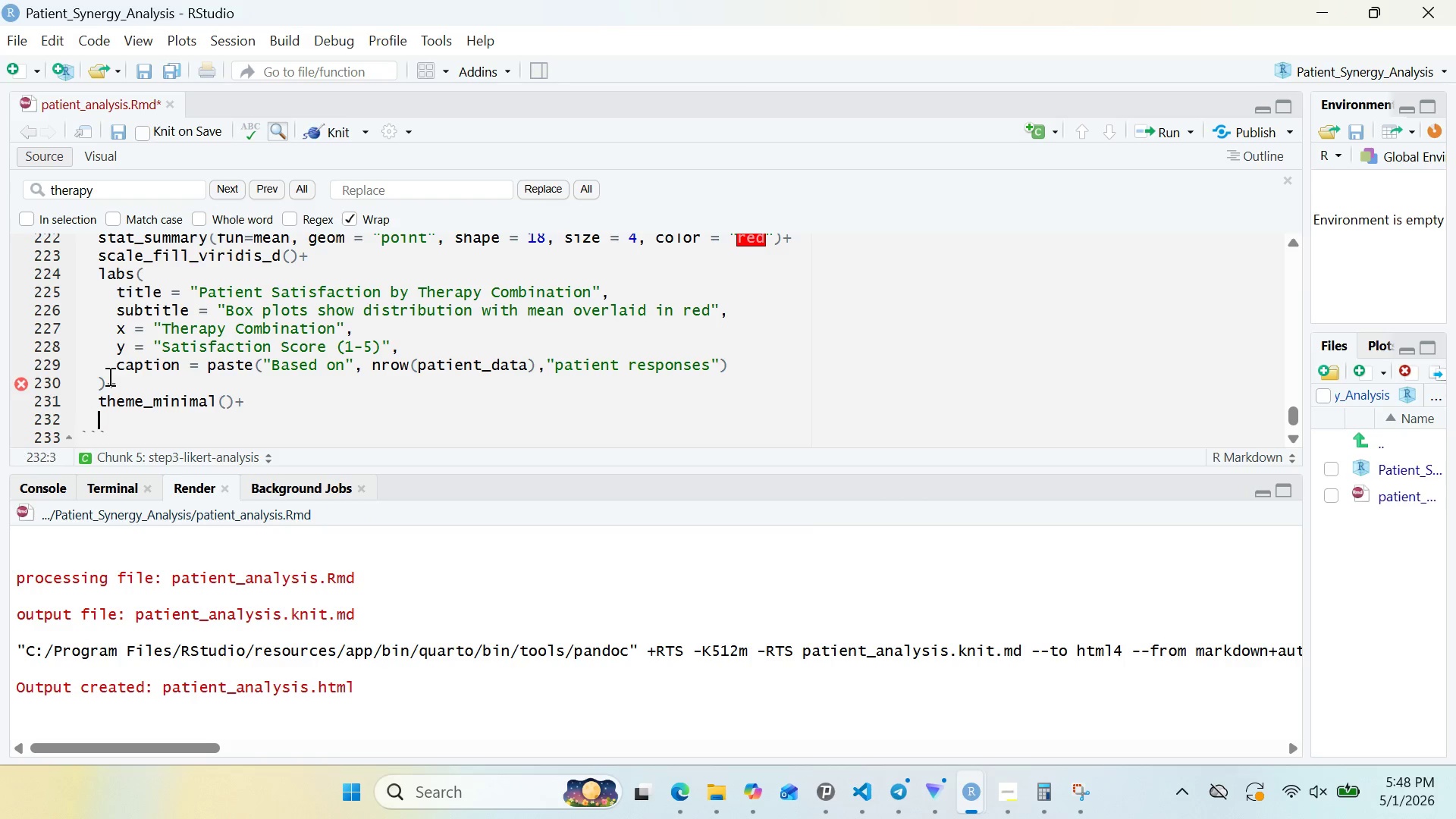 
key(Enter)
 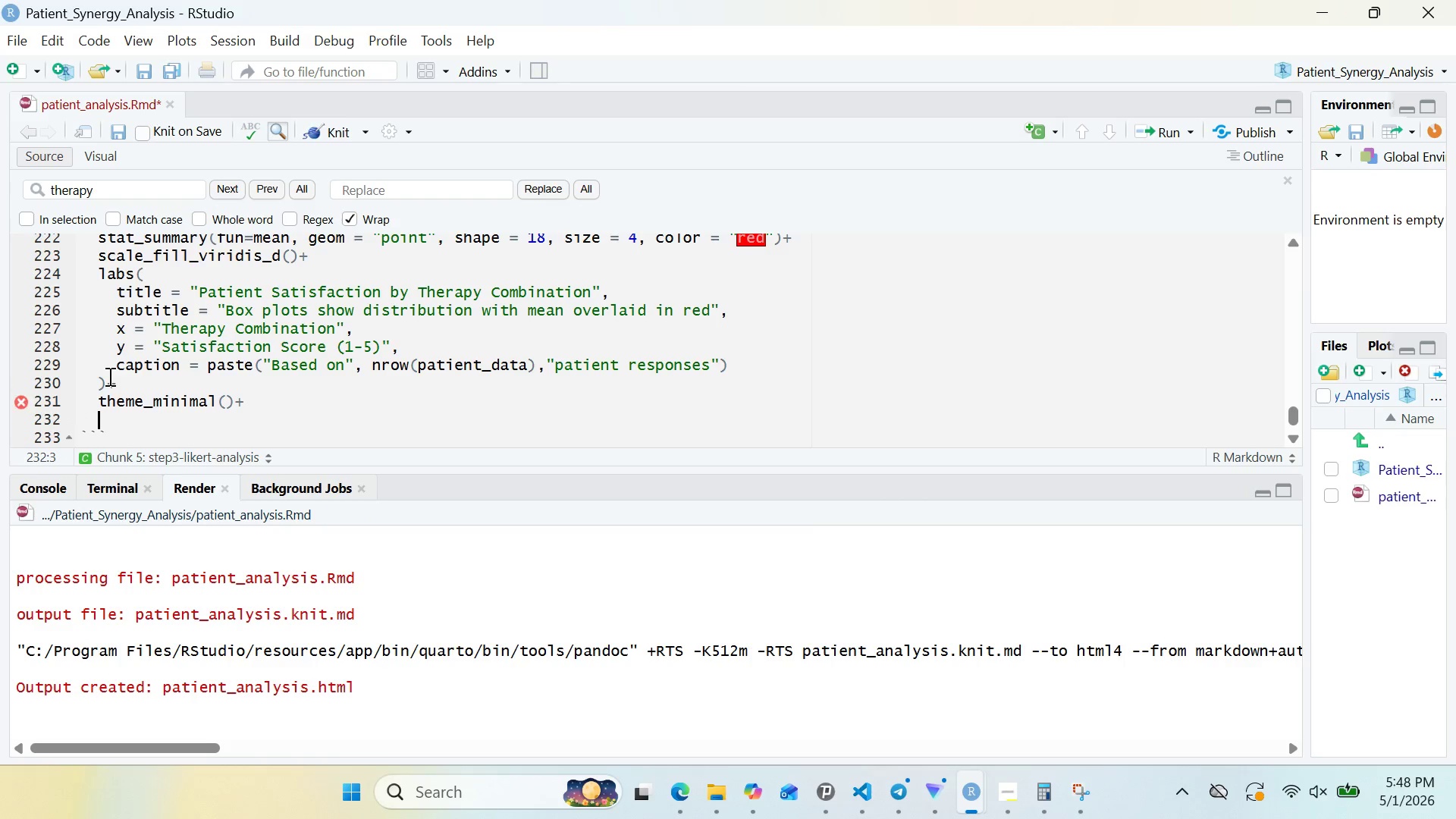 
type(theme()
 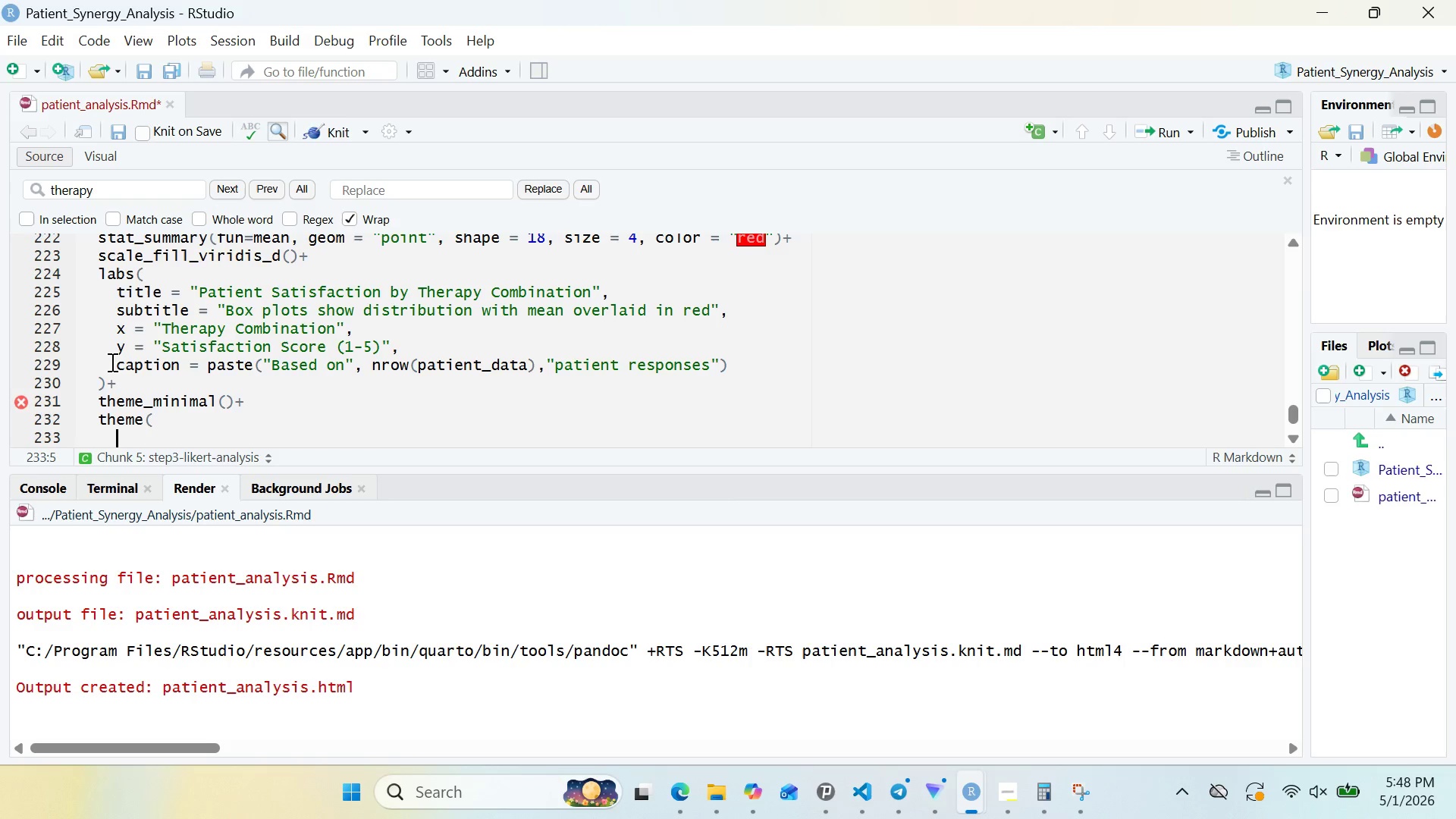 
 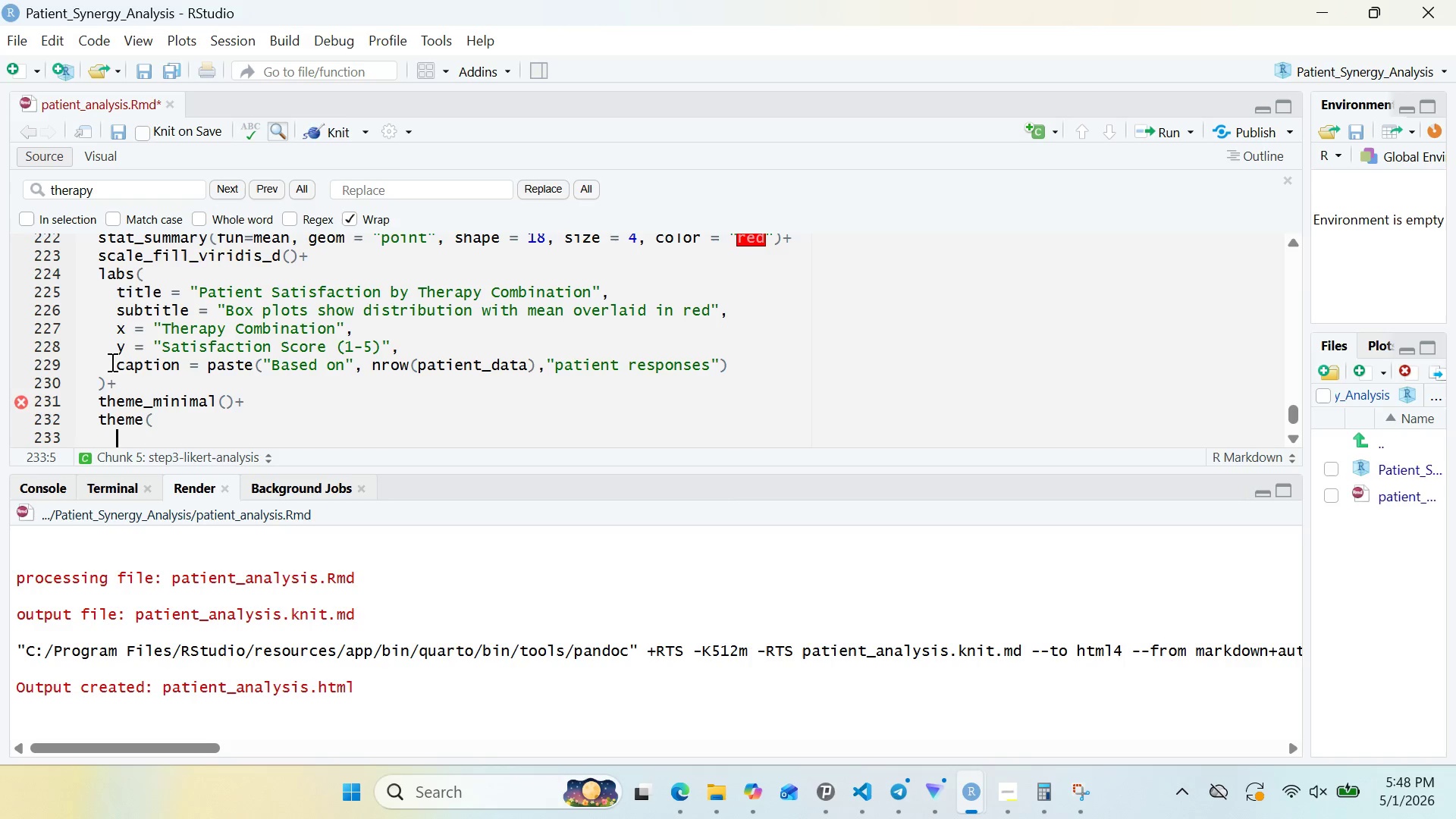 
key(Enter)
 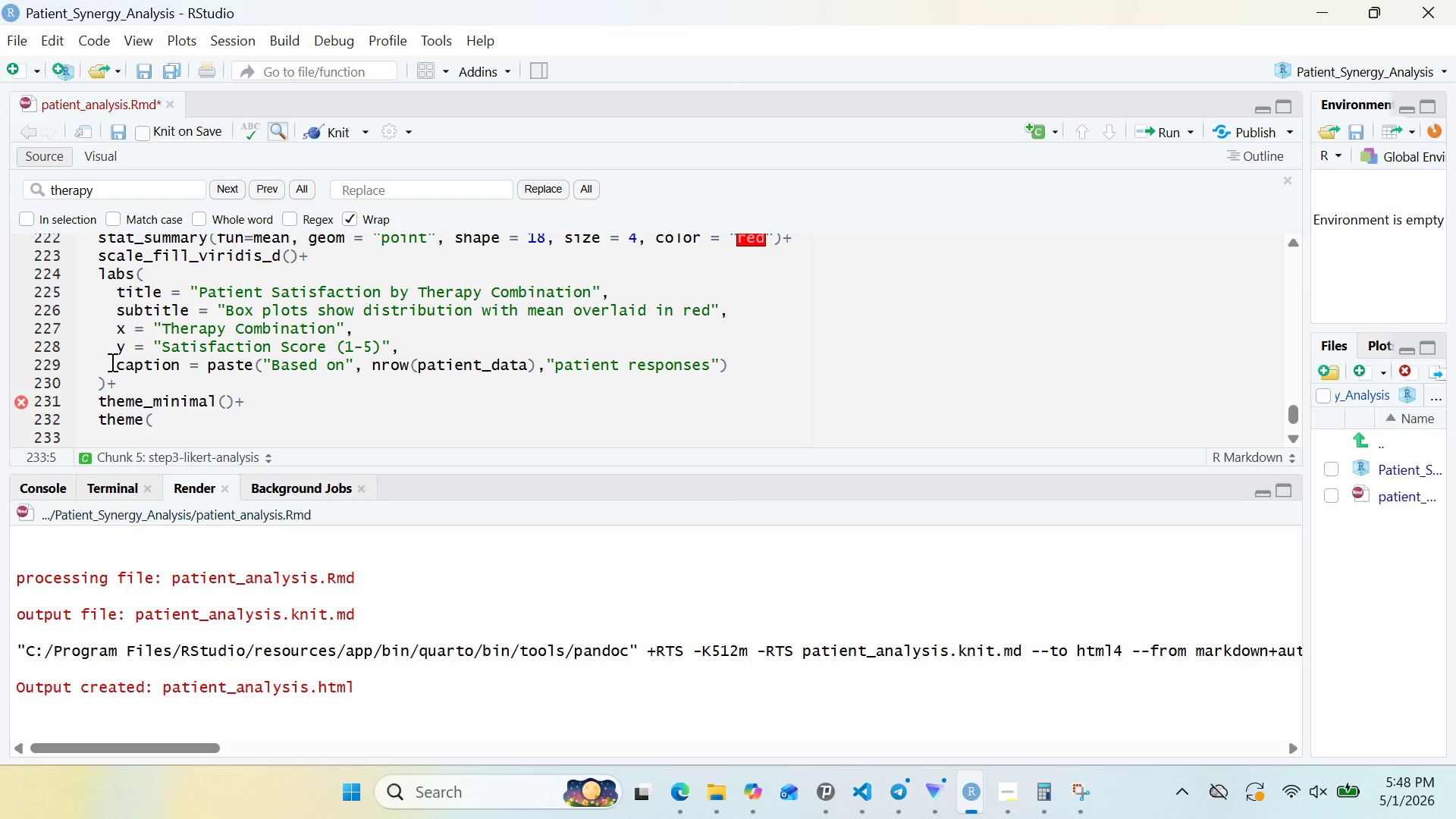 
type(axis.text.x = )
 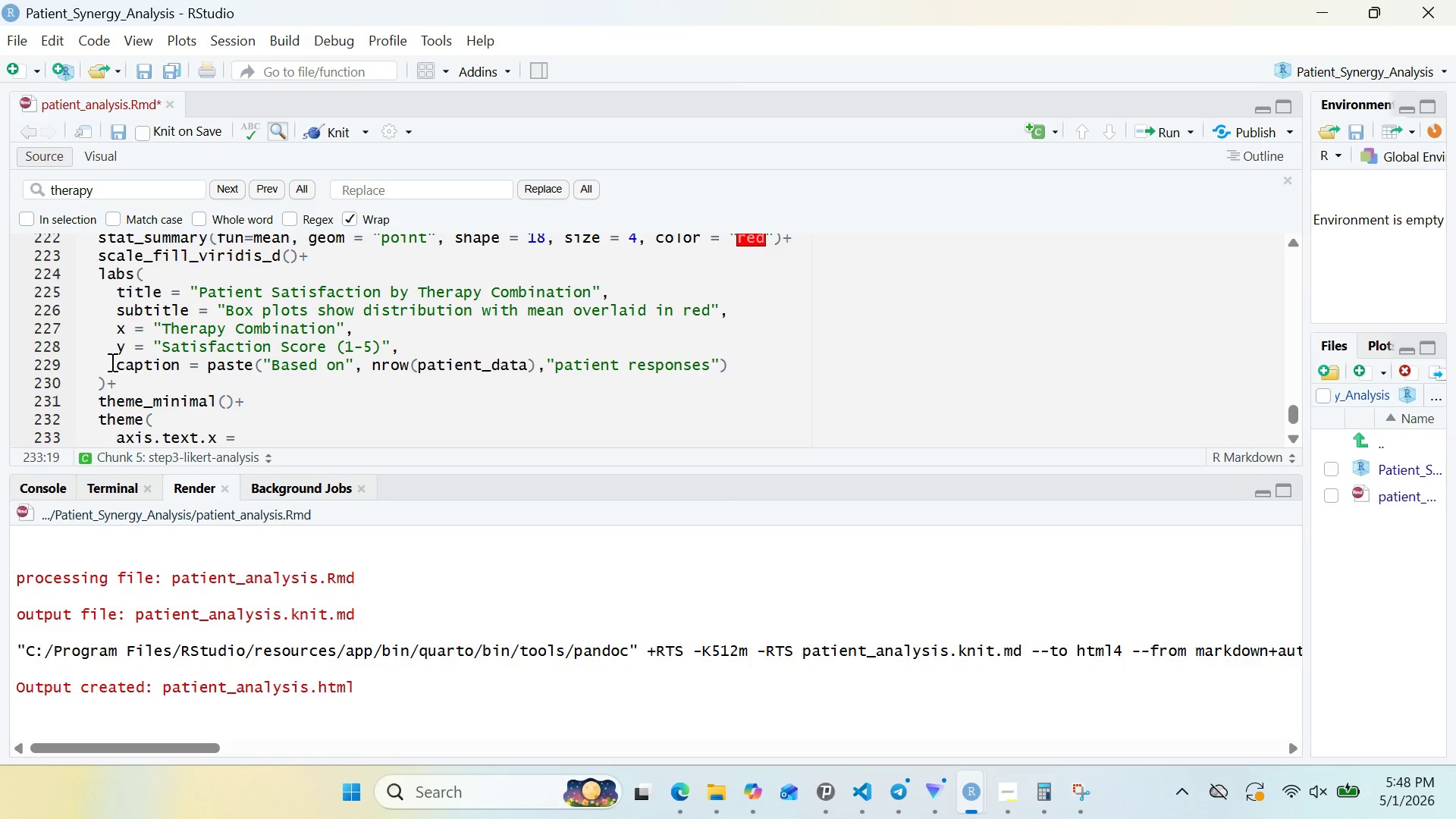 
wait(8.72)
 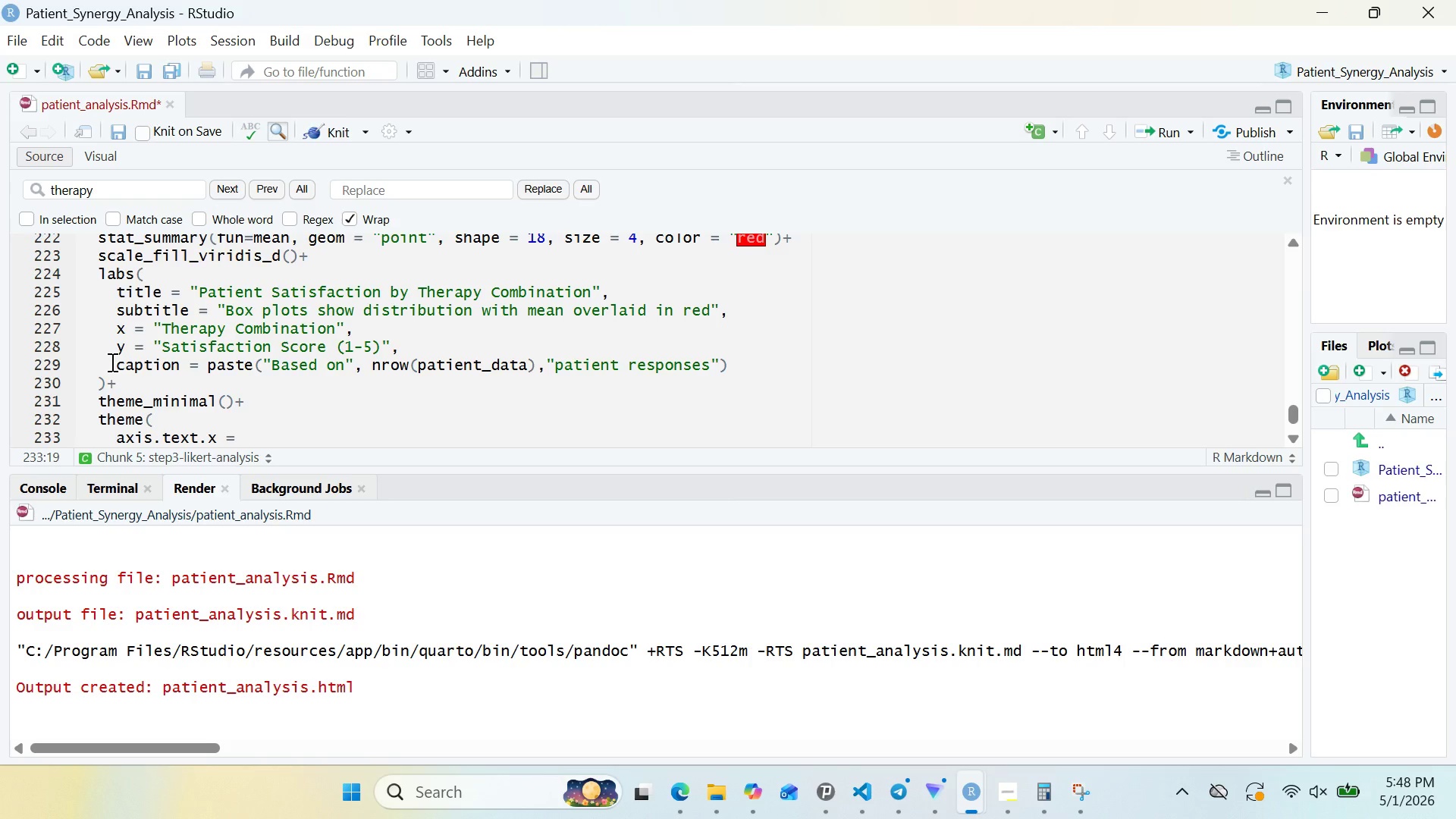 
type(element_text(angle = 45, hjust = 1)
 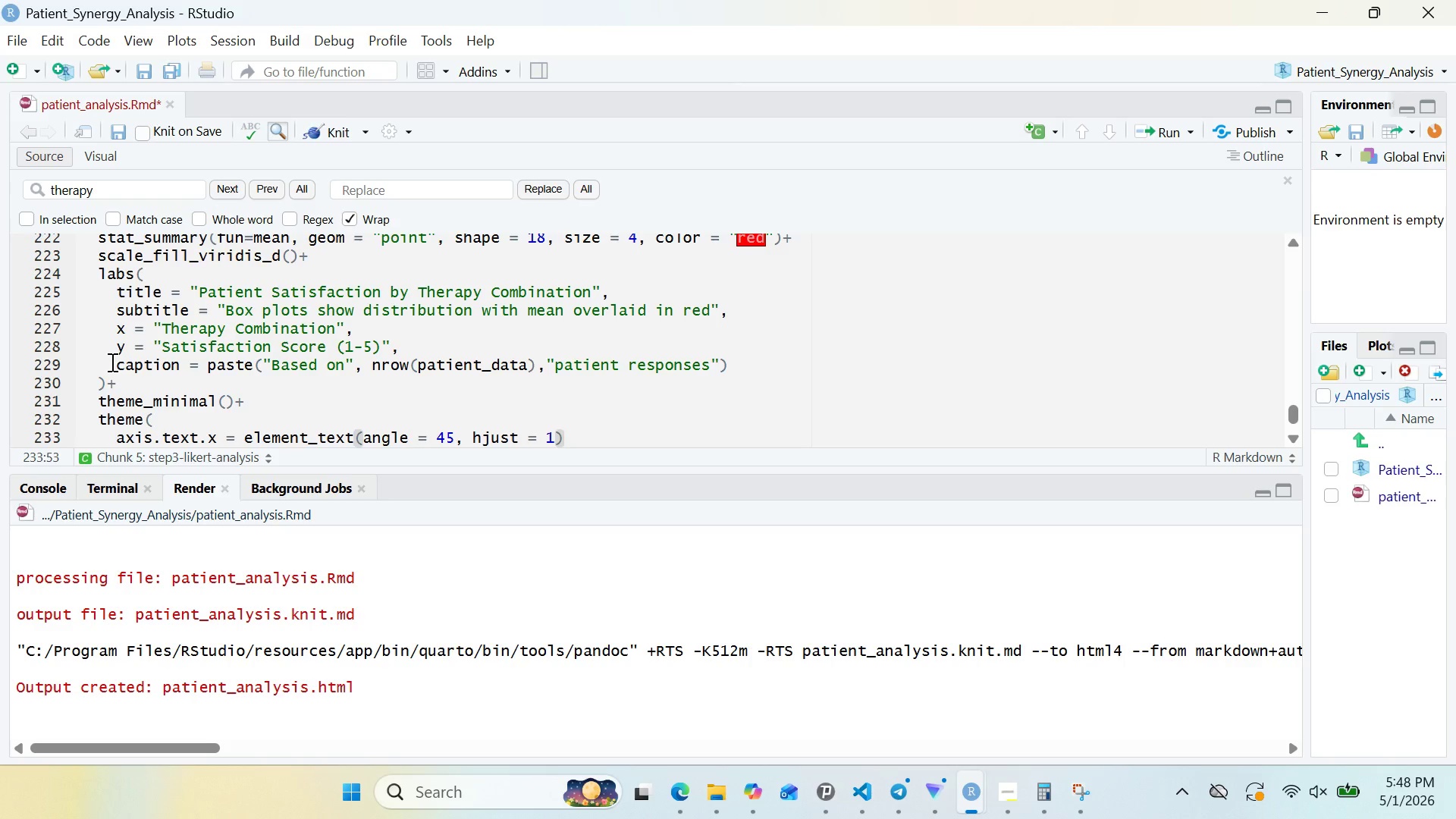 
key(ArrowRight)
 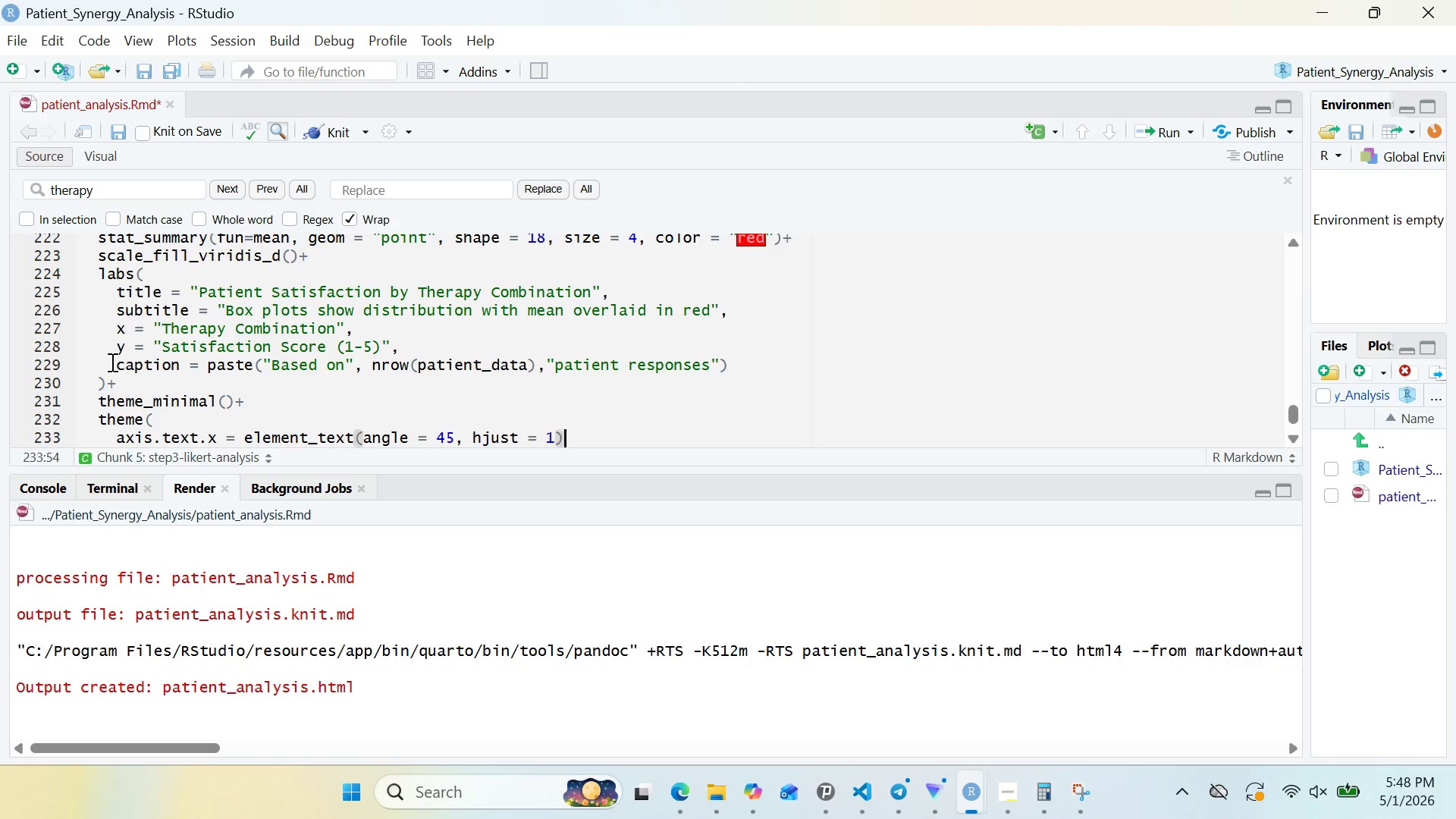 
key(Comma)
 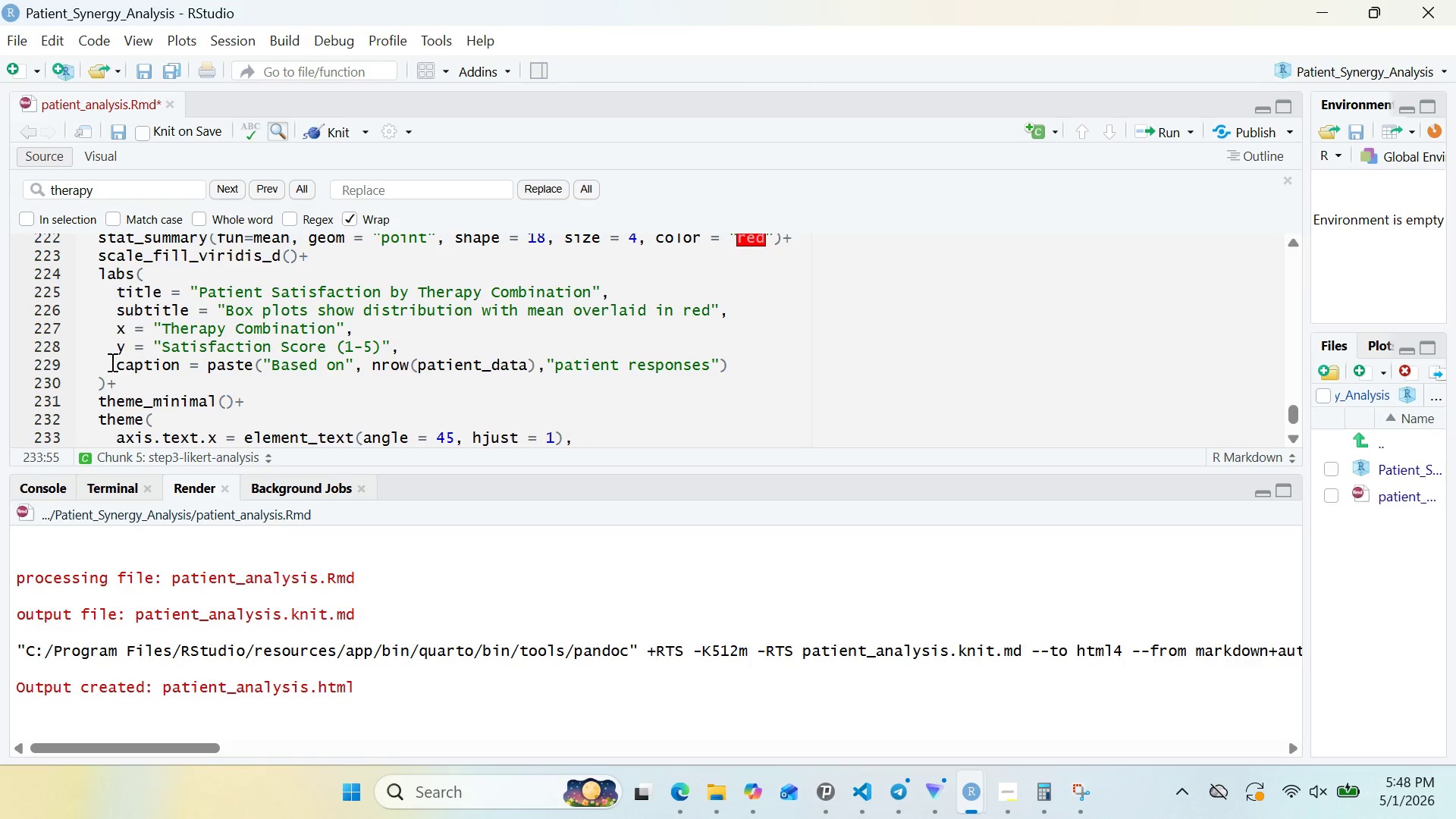 
key(Enter)
 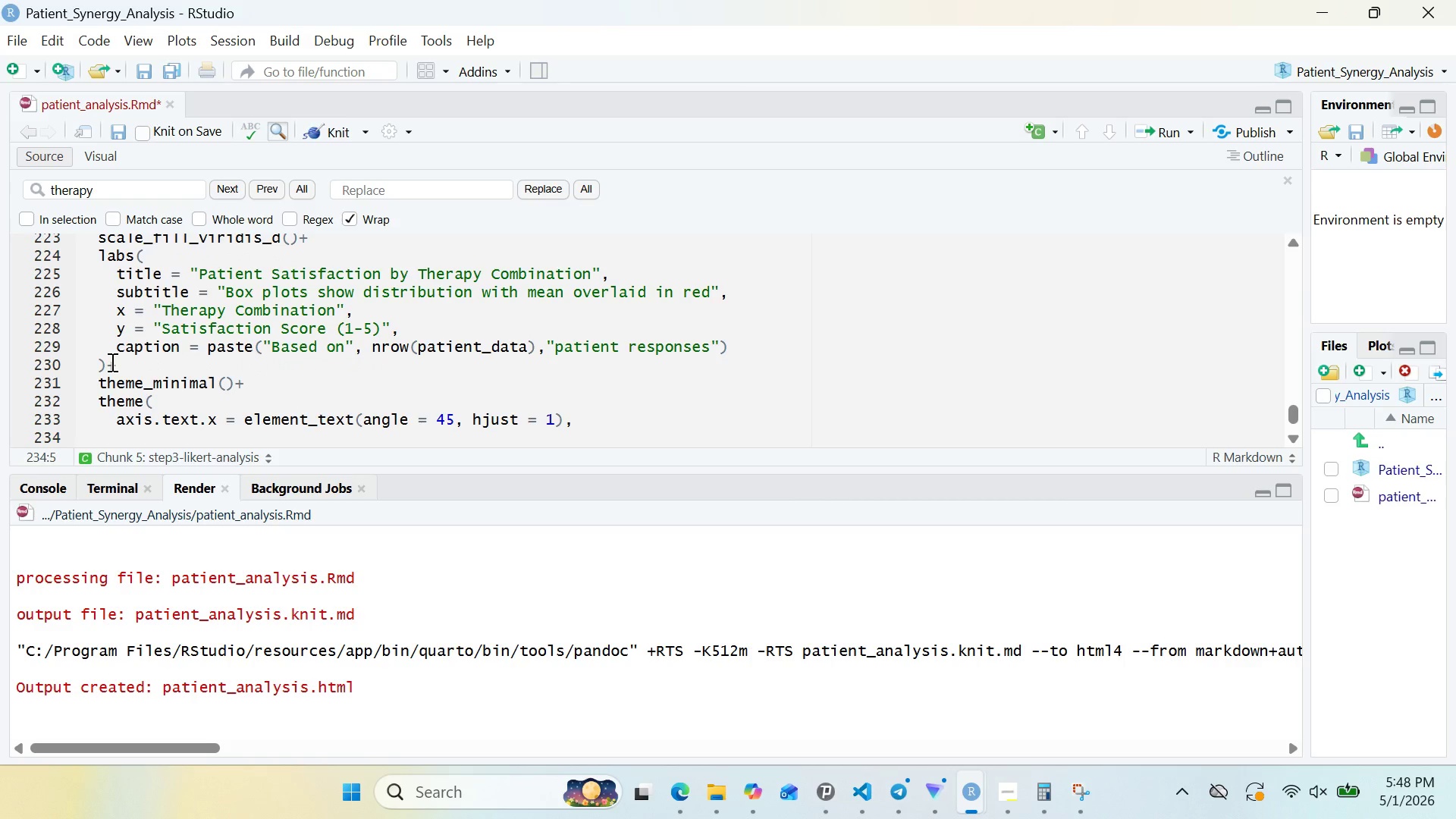 
type(legend.posito)
key(Backspace)
type(ion = "none)
 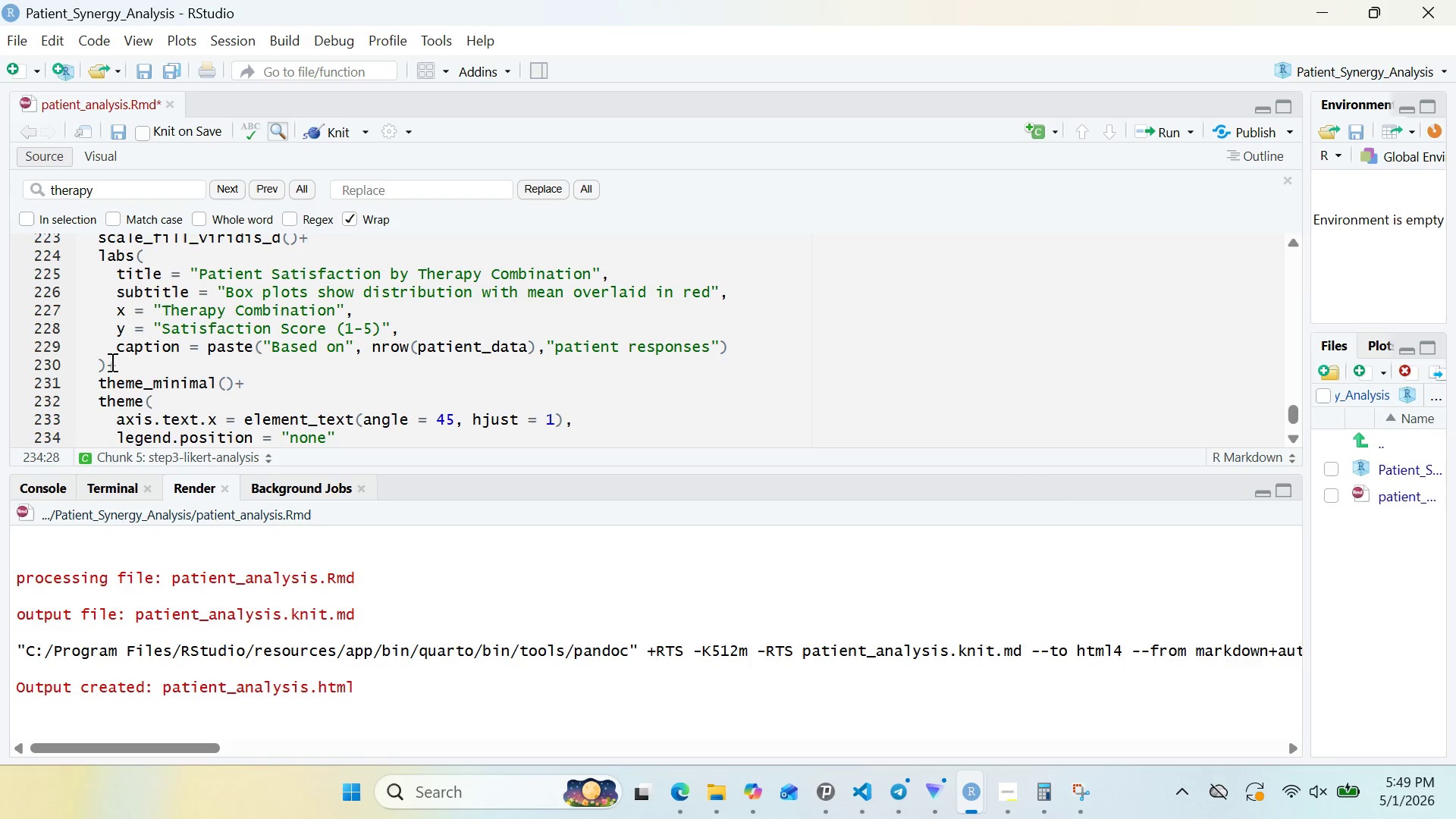 
key(ArrowRight)
 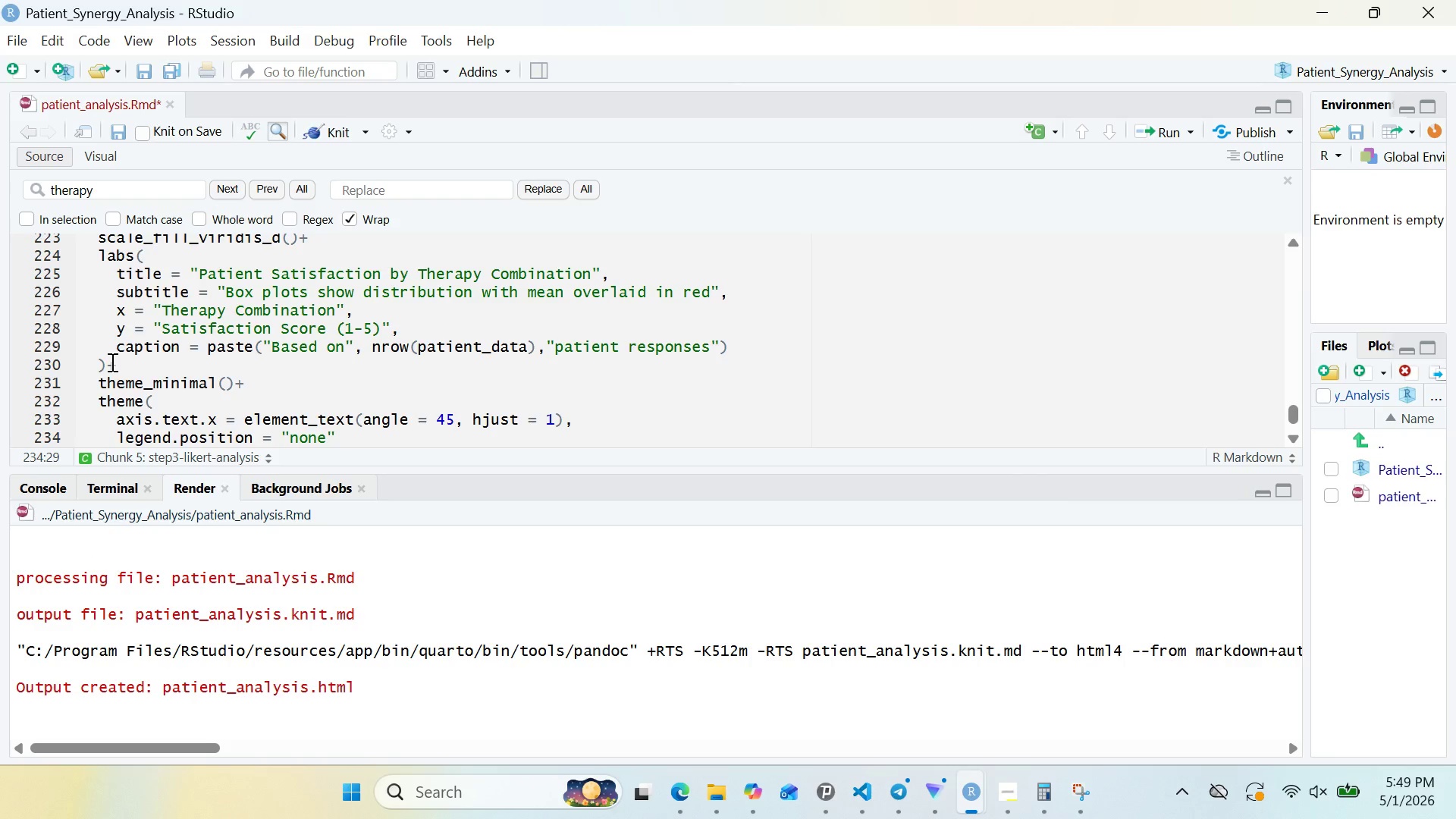 